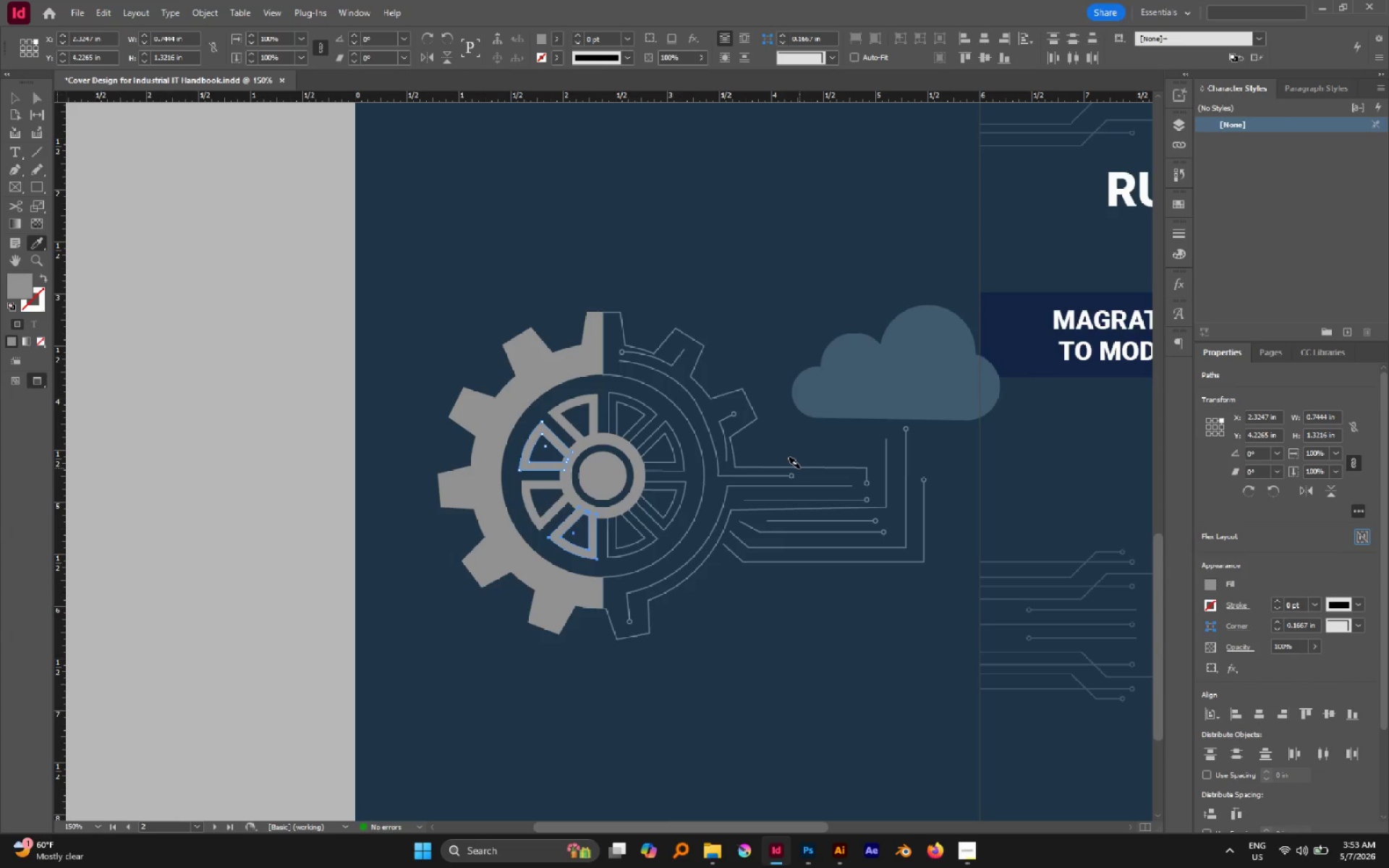 
key(V)
 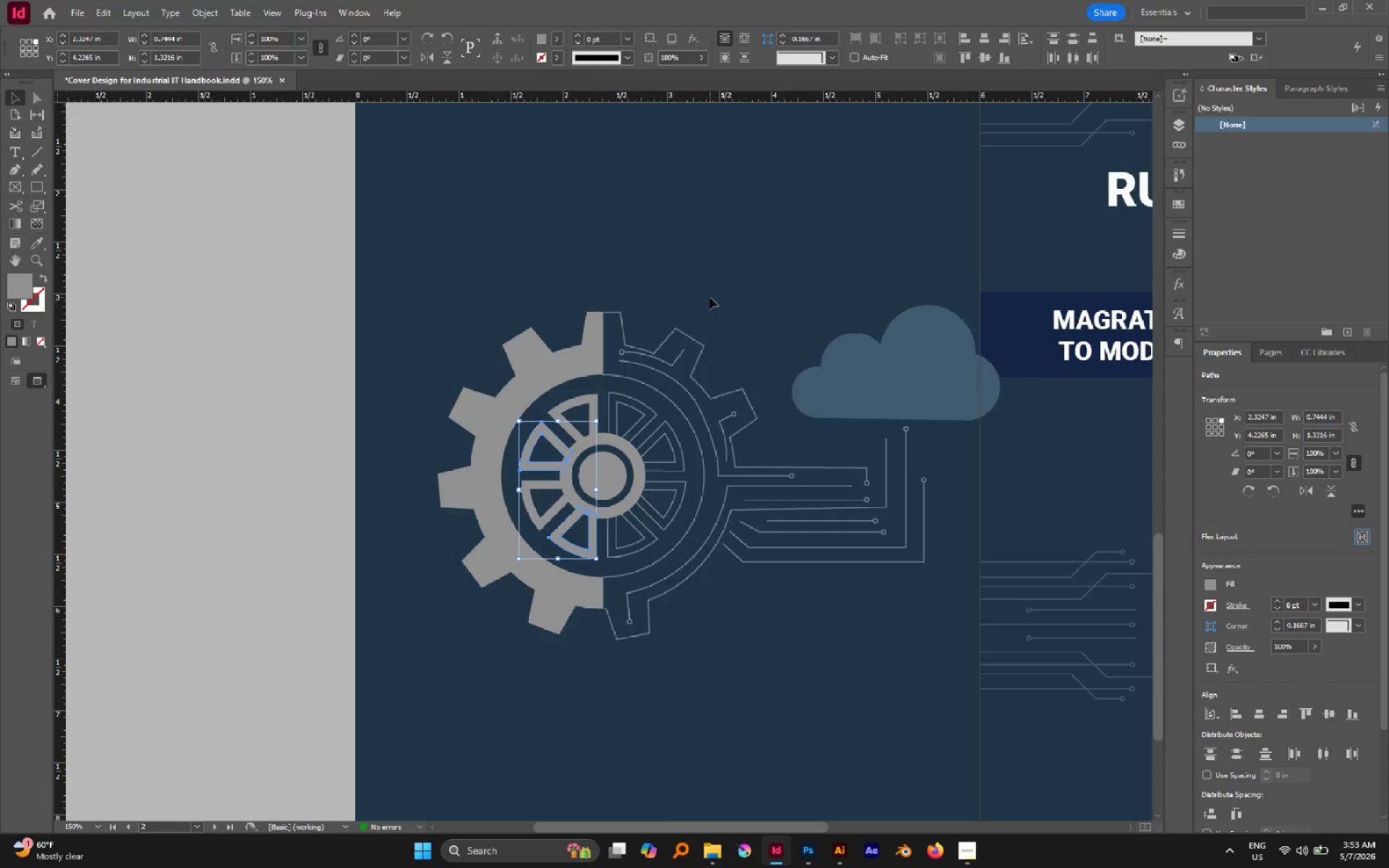 
left_click([710, 297])
 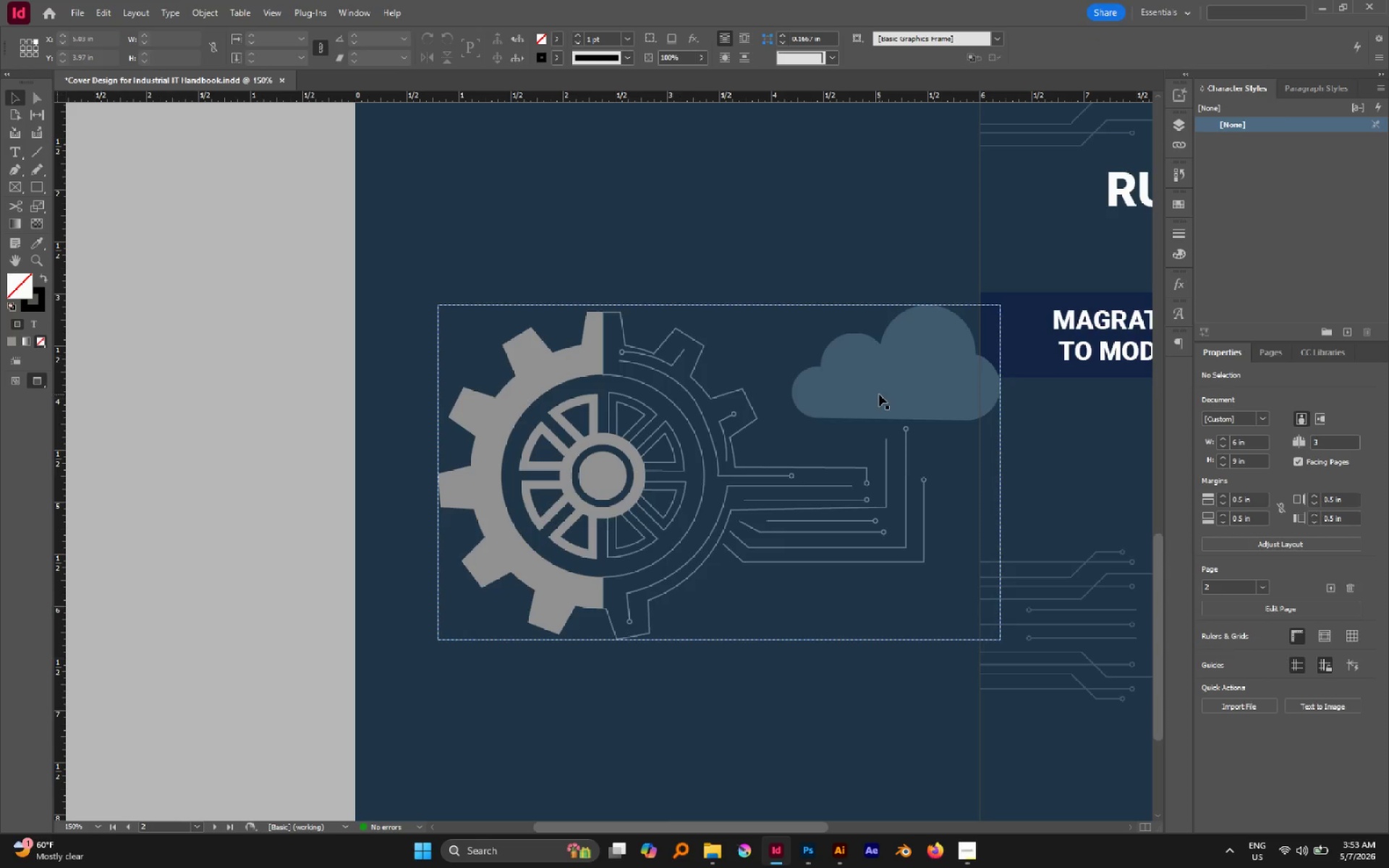 
hold_key(key=AltLeft, duration=1.69)
 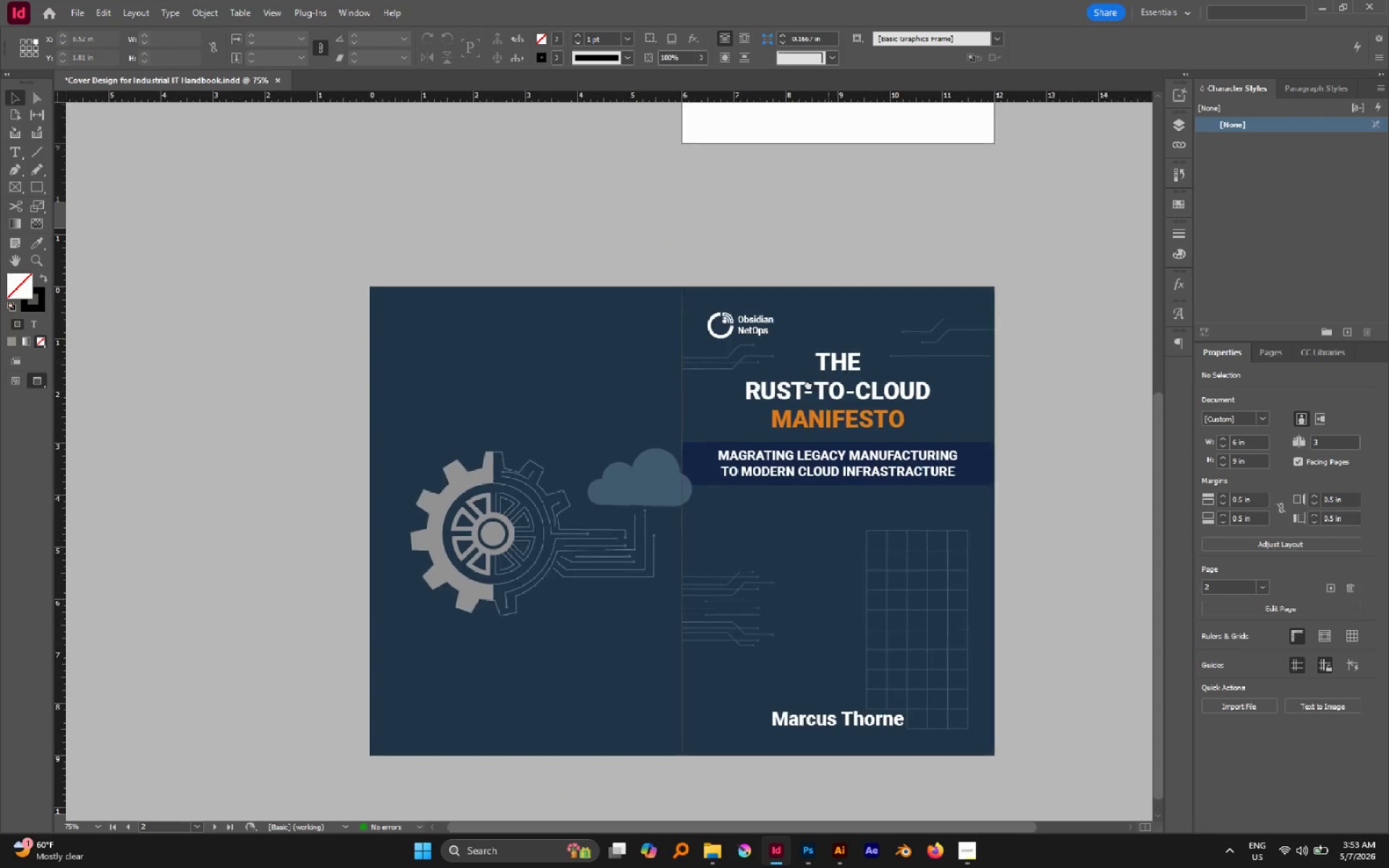 
hold_key(key=Space, duration=0.84)
 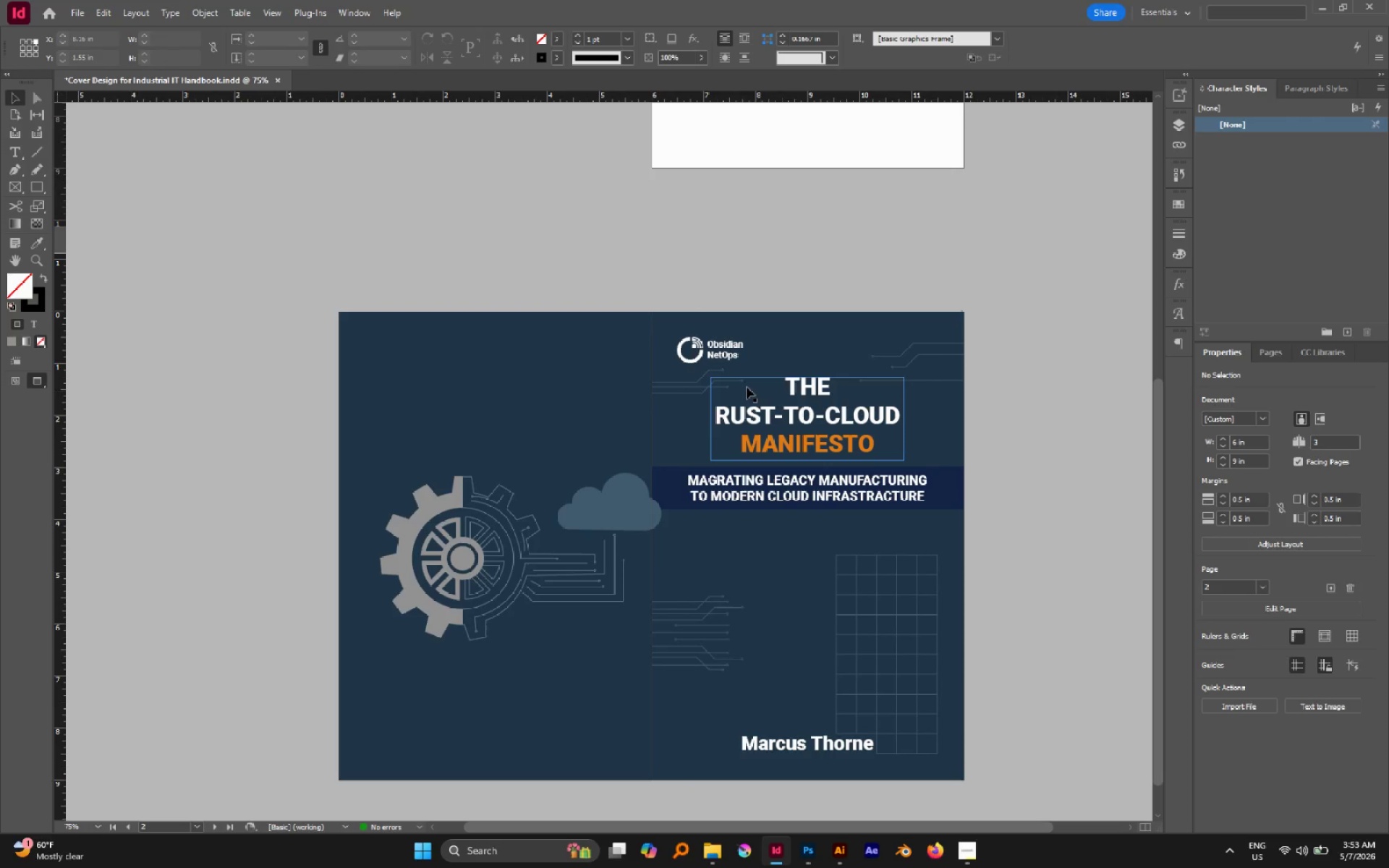 
scroll: coordinate [636, 244], scroll_direction: down, amount: 3.0
 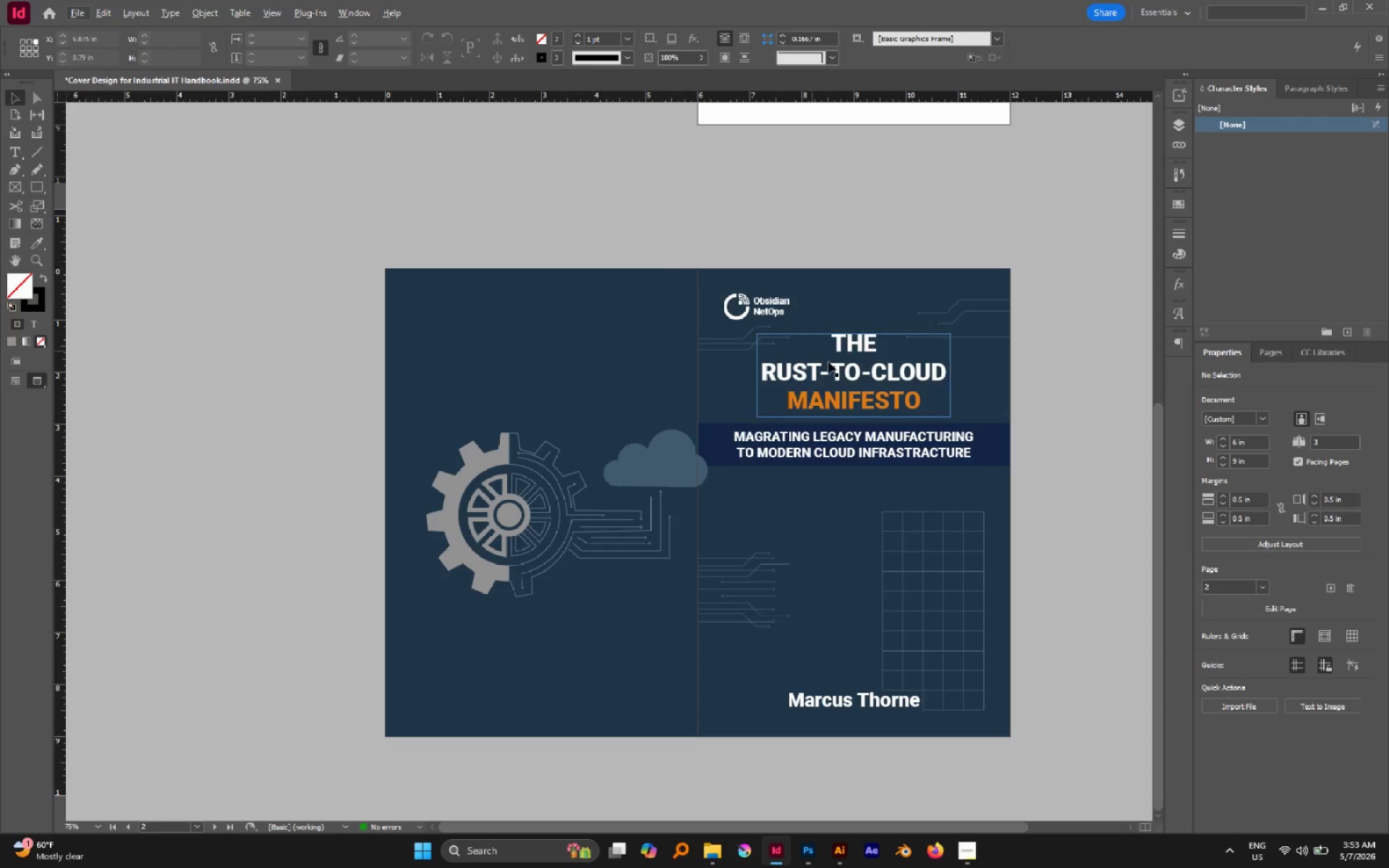 
left_click_drag(start_coordinate=[828, 362], to_coordinate=[783, 405])
 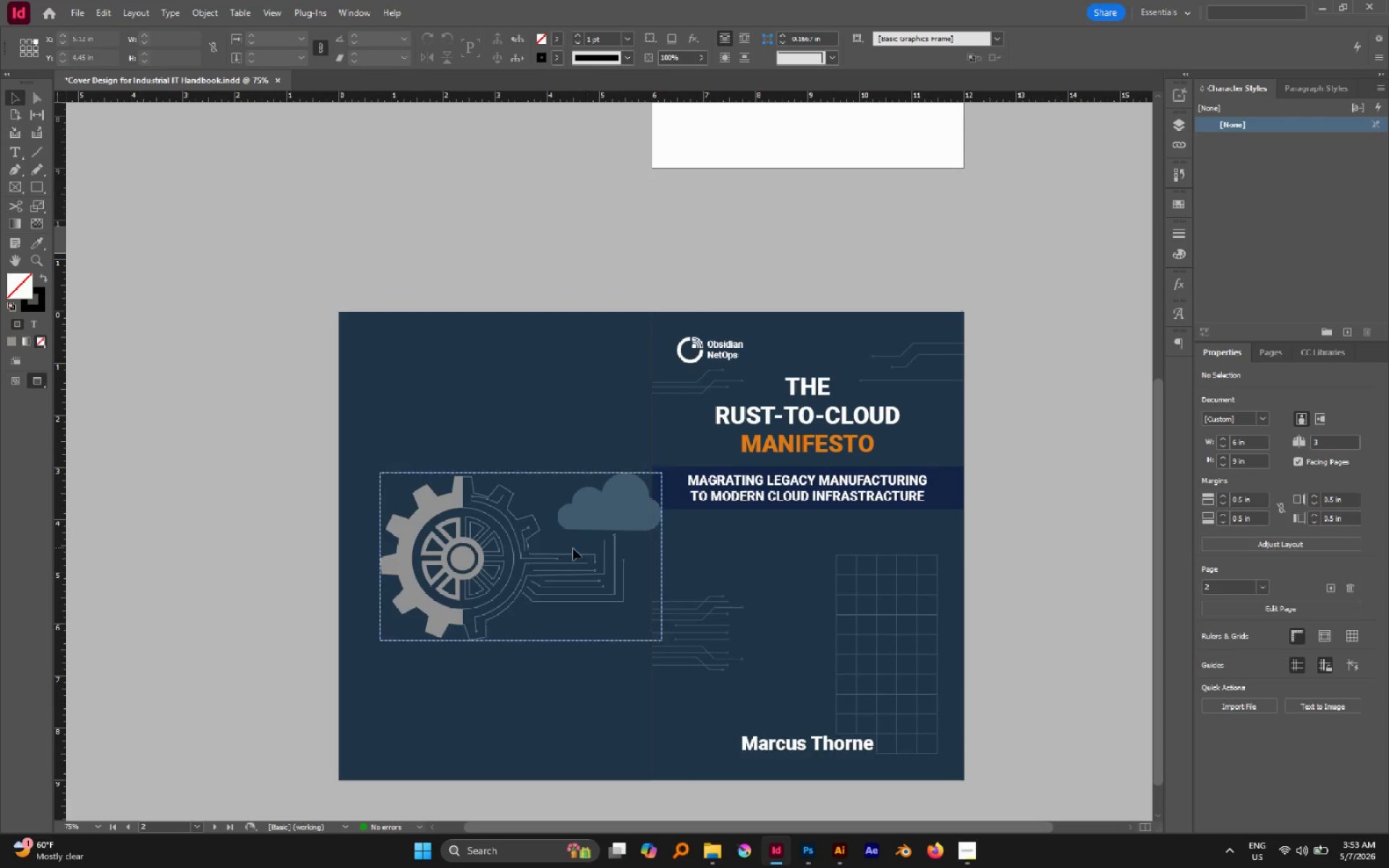 
left_click([602, 516])
 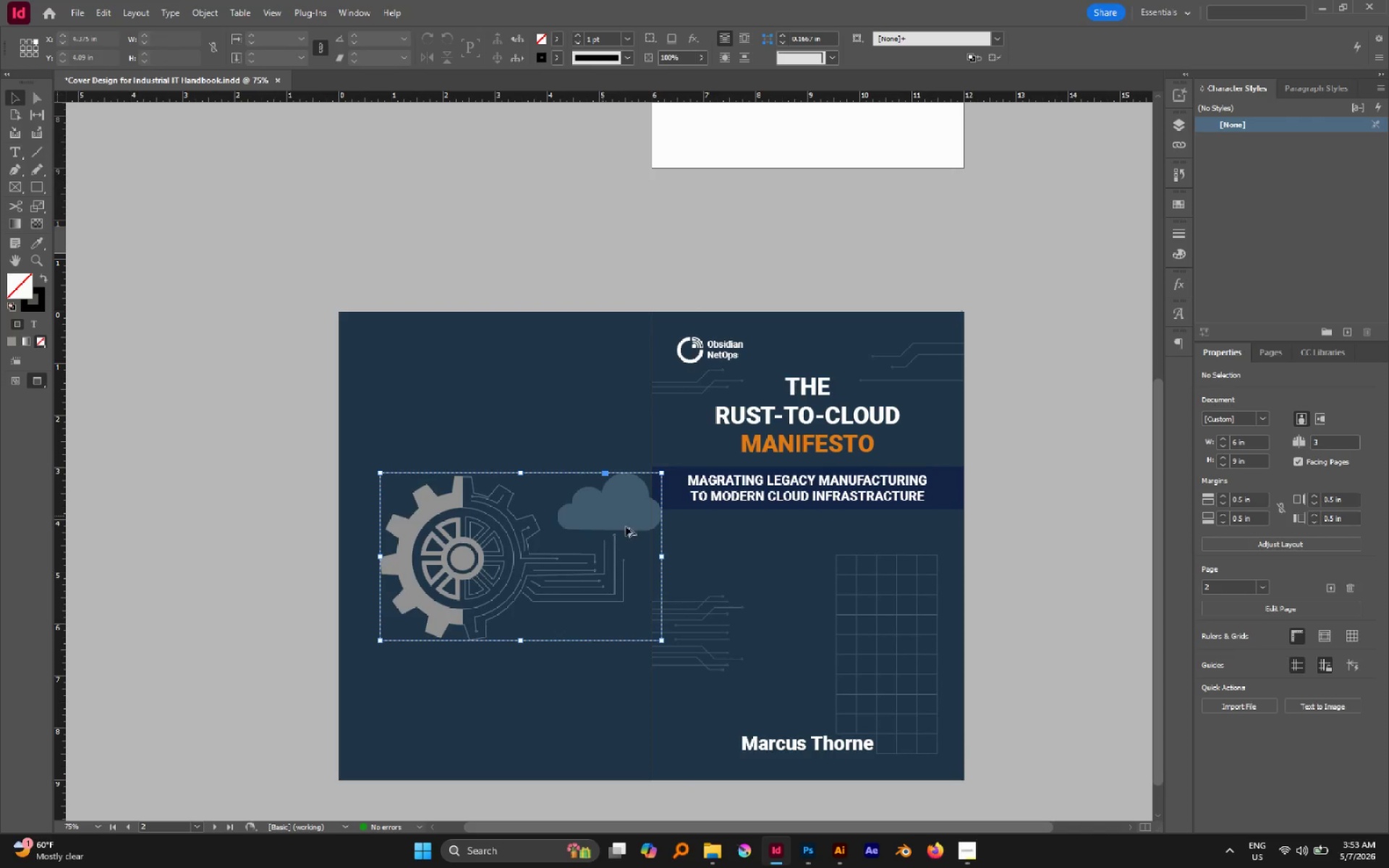 
hold_key(key=AltLeft, duration=2.69)
hold_key(key=ShiftLeft, duration=2.45)
left_click_drag(start_coordinate=[660, 558], to_coordinate=[583, 563])
 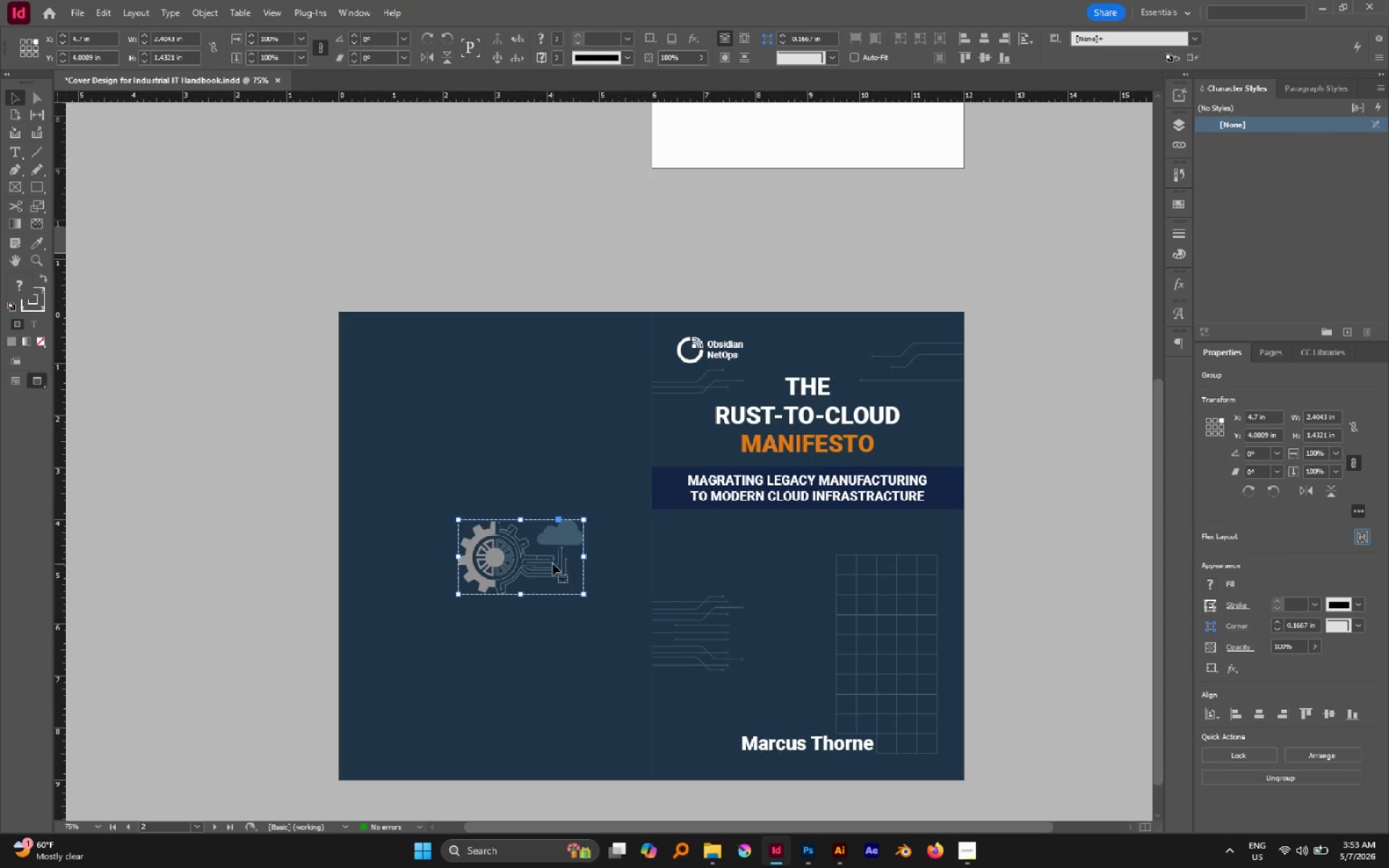 
key(Control+Z)
 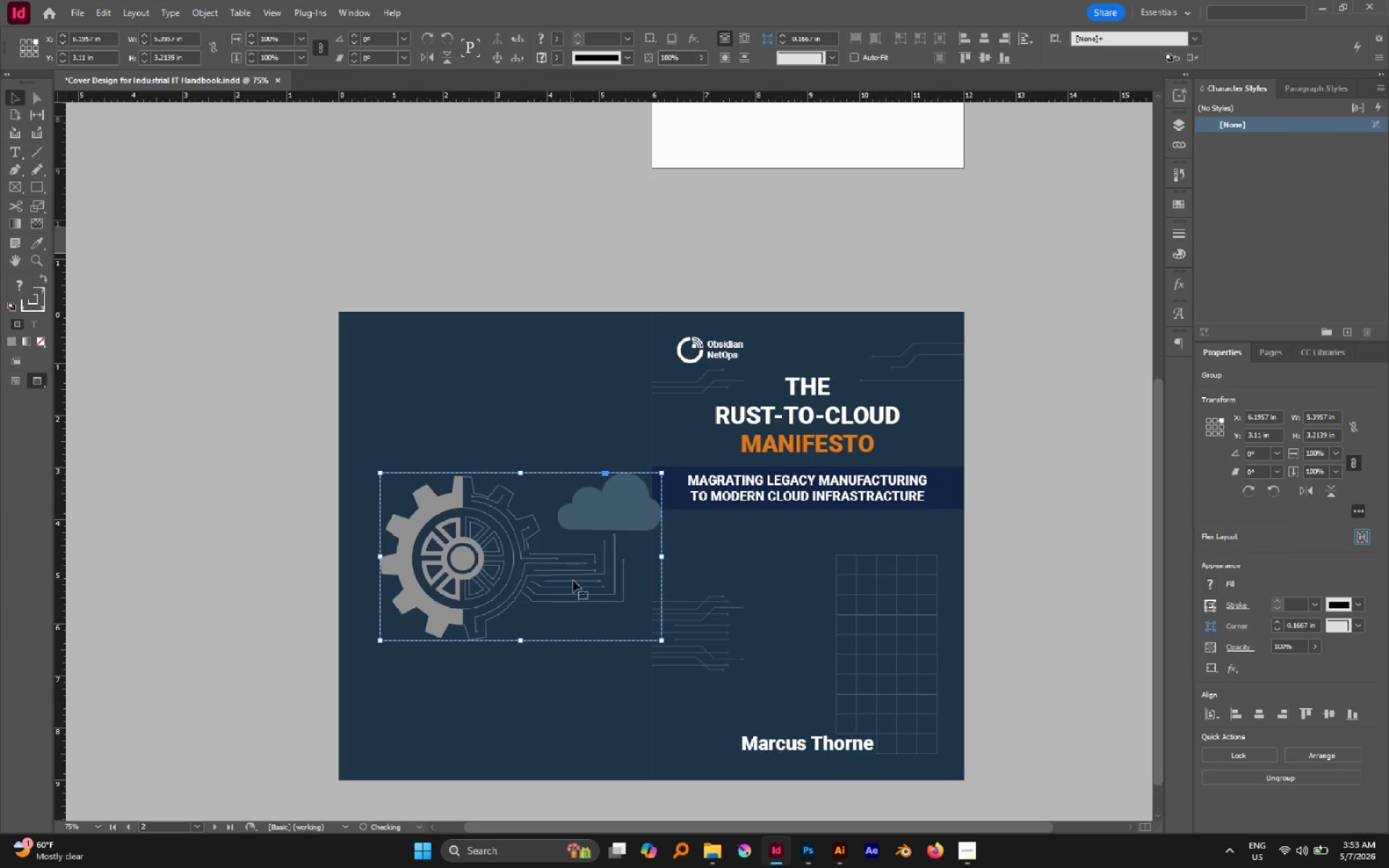 
hold_key(key=ControlLeft, duration=2.42)
hold_key(key=ShiftLeft, duration=2.23)
left_click_drag(start_coordinate=[660, 558], to_coordinate=[625, 553])
 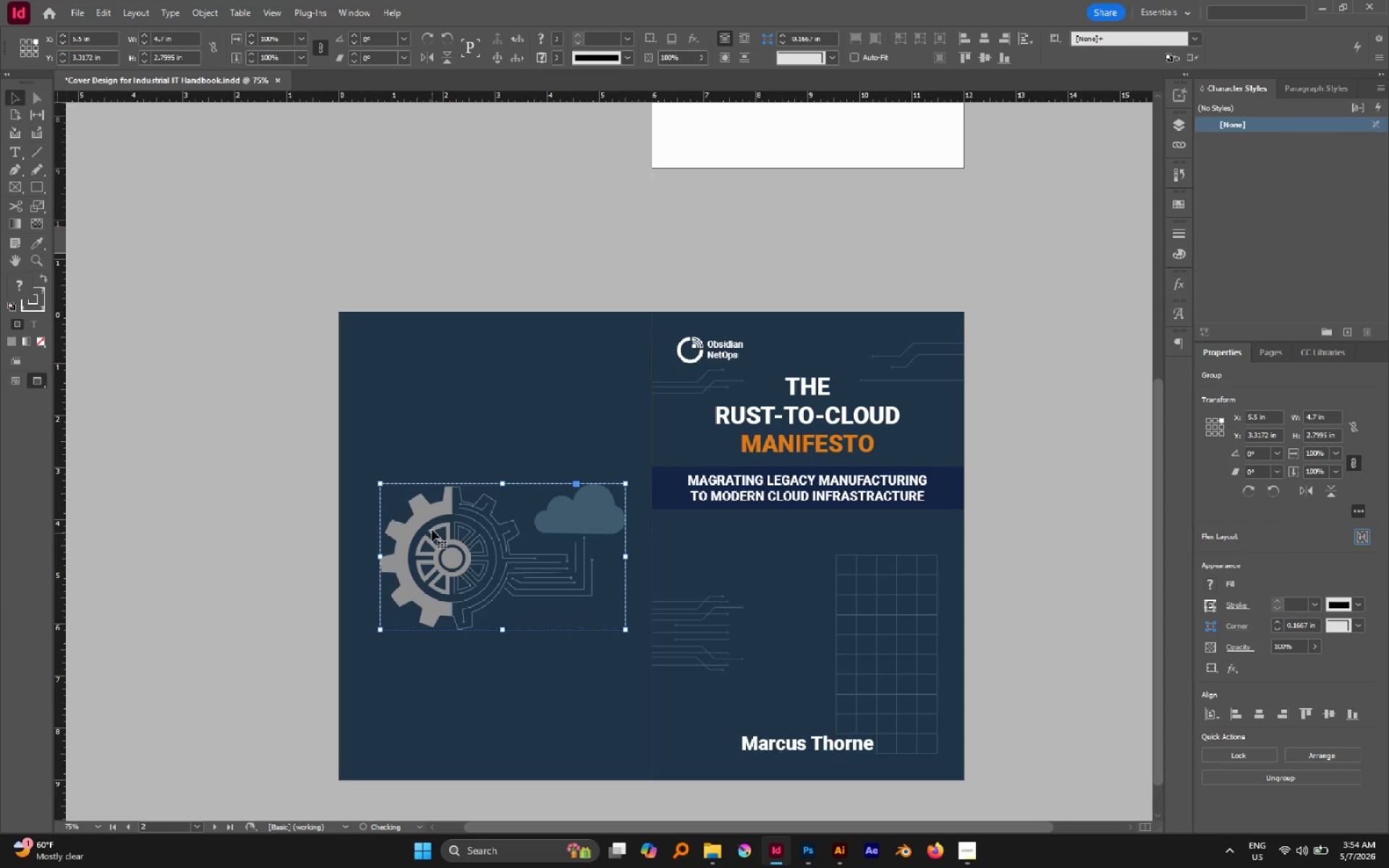 
left_click_drag(start_coordinate=[426, 514], to_coordinate=[750, 582])
 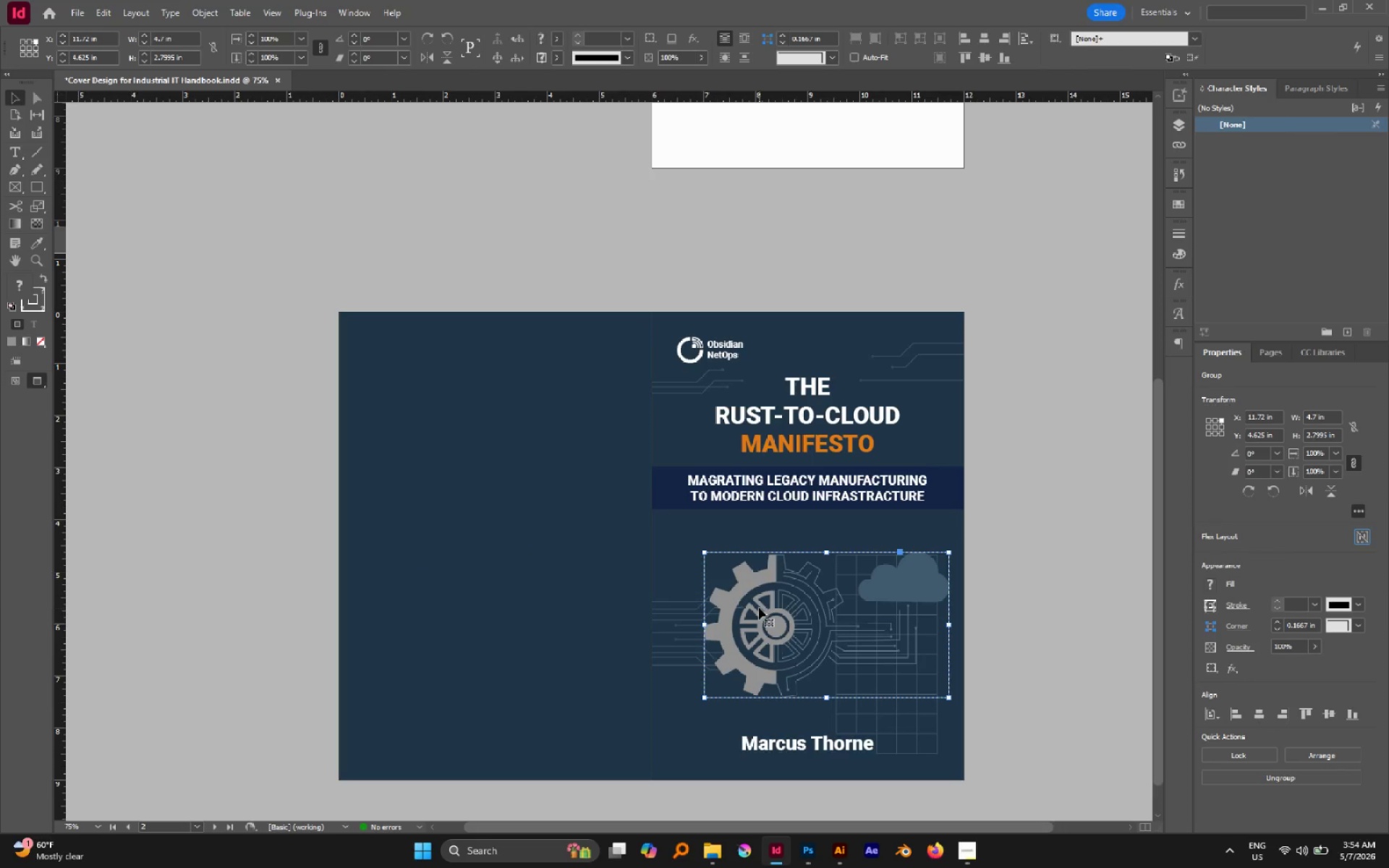 
left_click_drag(start_coordinate=[758, 608], to_coordinate=[767, 610])
 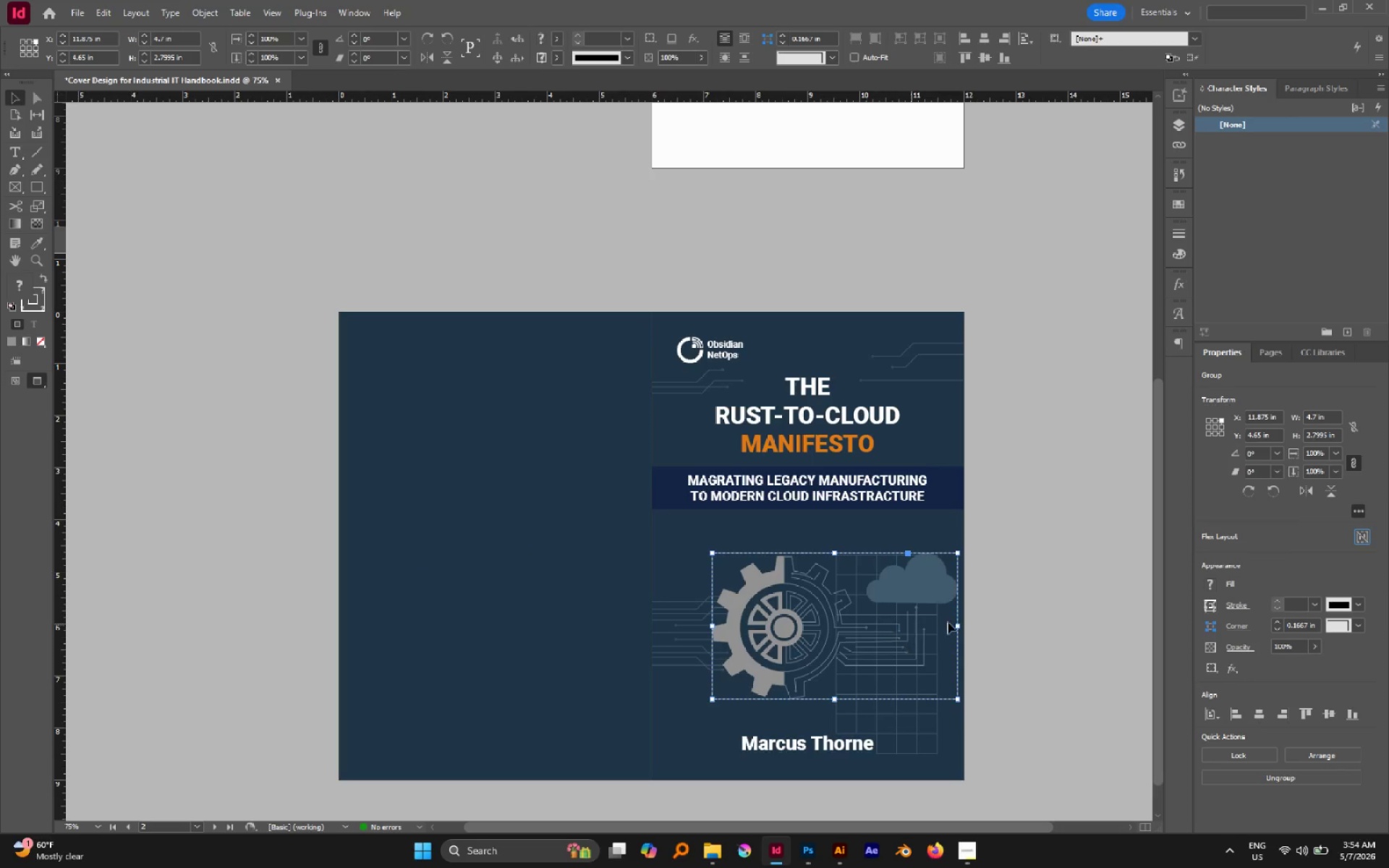 
hold_key(key=ControlLeft, duration=1.88)
hold_key(key=ShiftLeft, duration=1.59)
left_click_drag(start_coordinate=[957, 629], to_coordinate=[938, 627])
 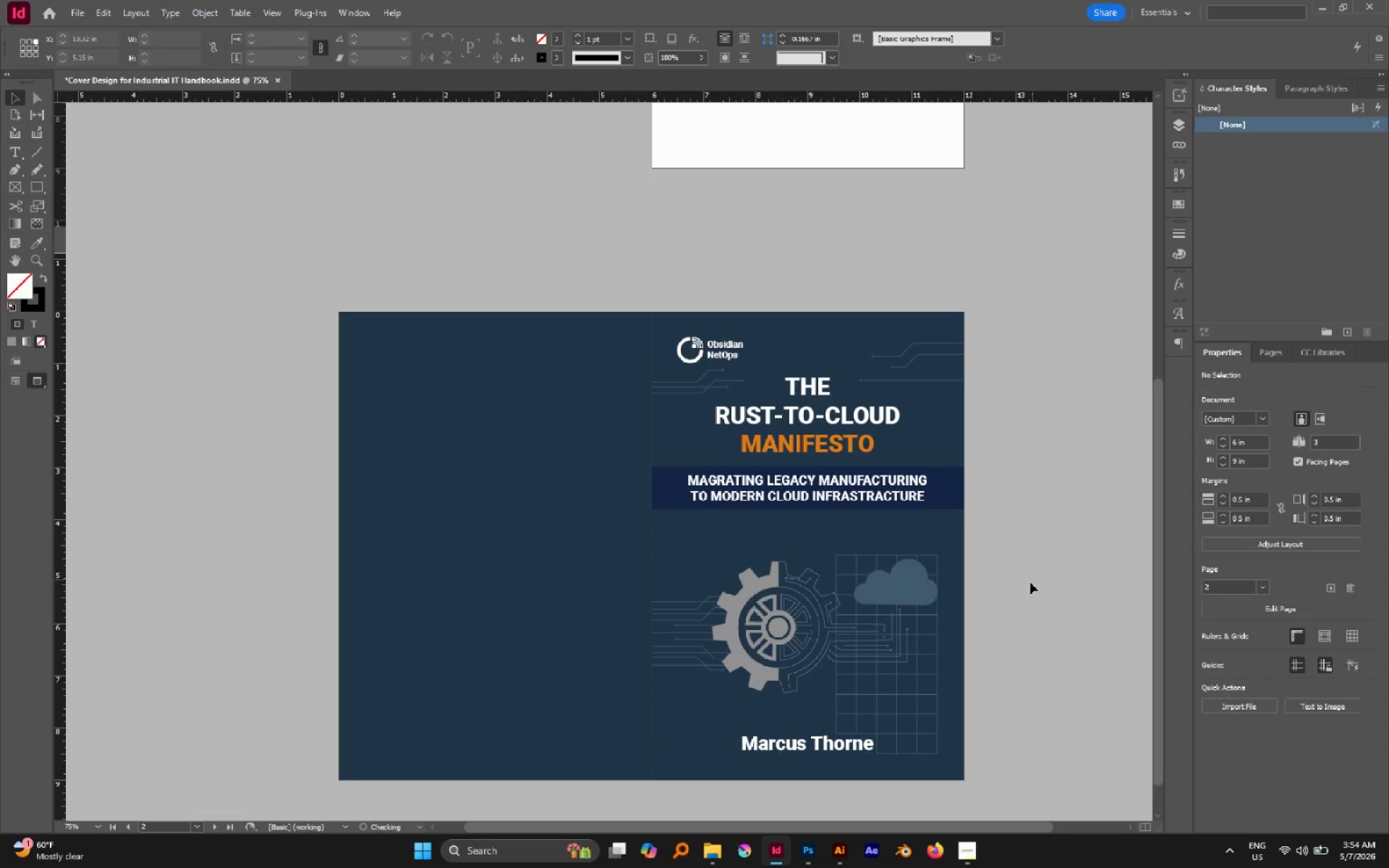 
hold_key(key=AltLeft, duration=0.75)
scroll: coordinate [794, 637], scroll_direction: down, amount: 1.0
 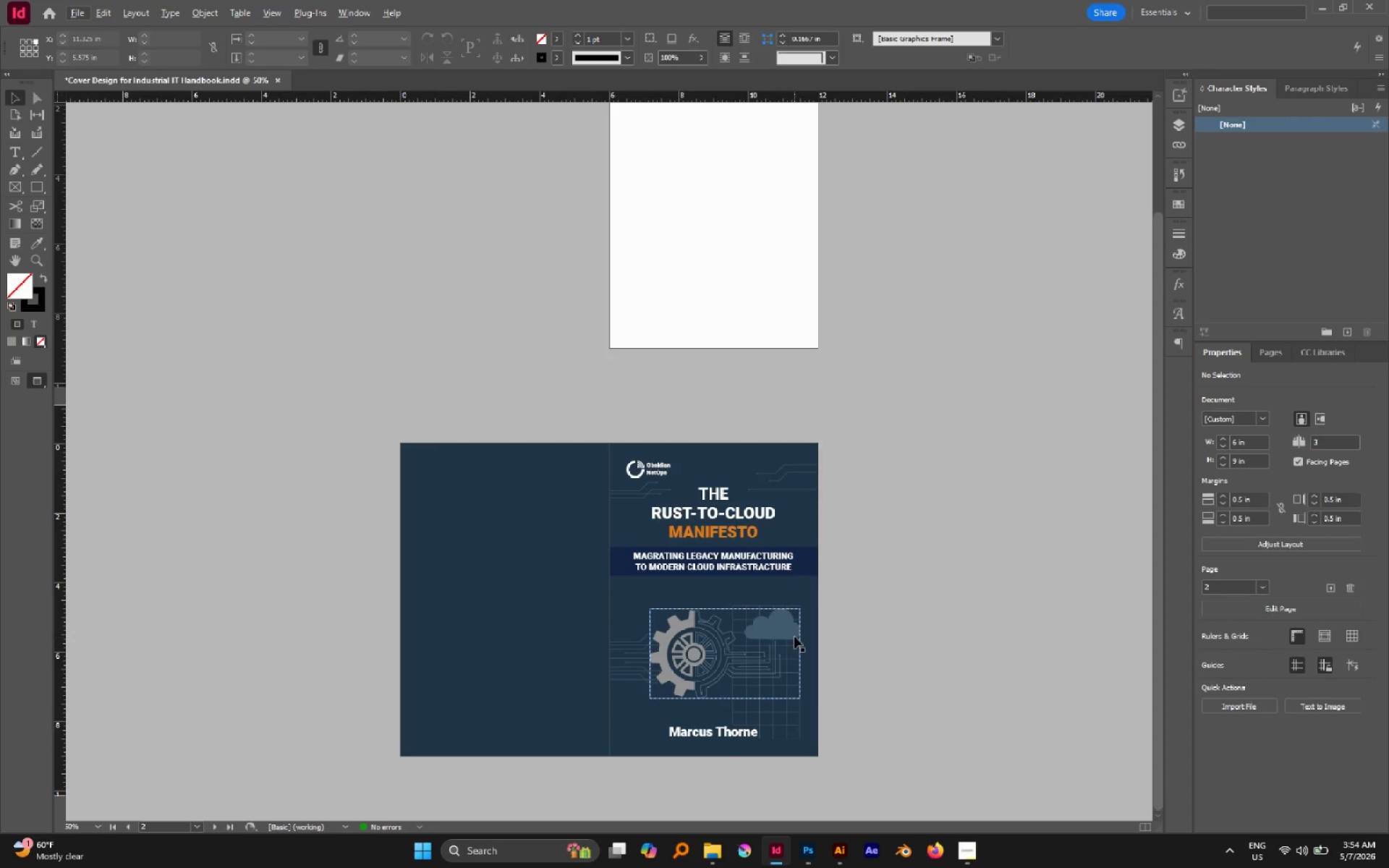 
key(A)
 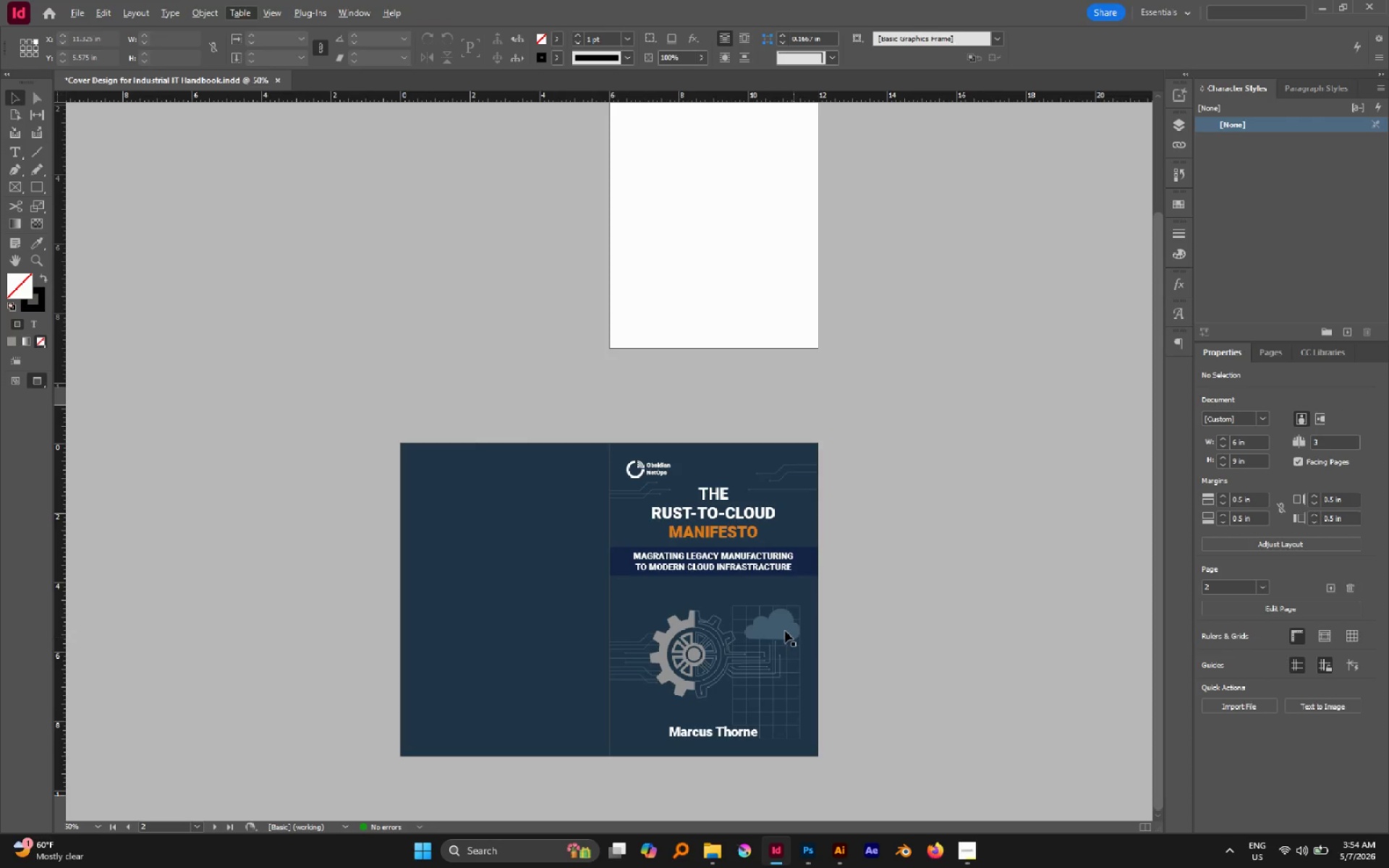 
left_click([785, 631])
 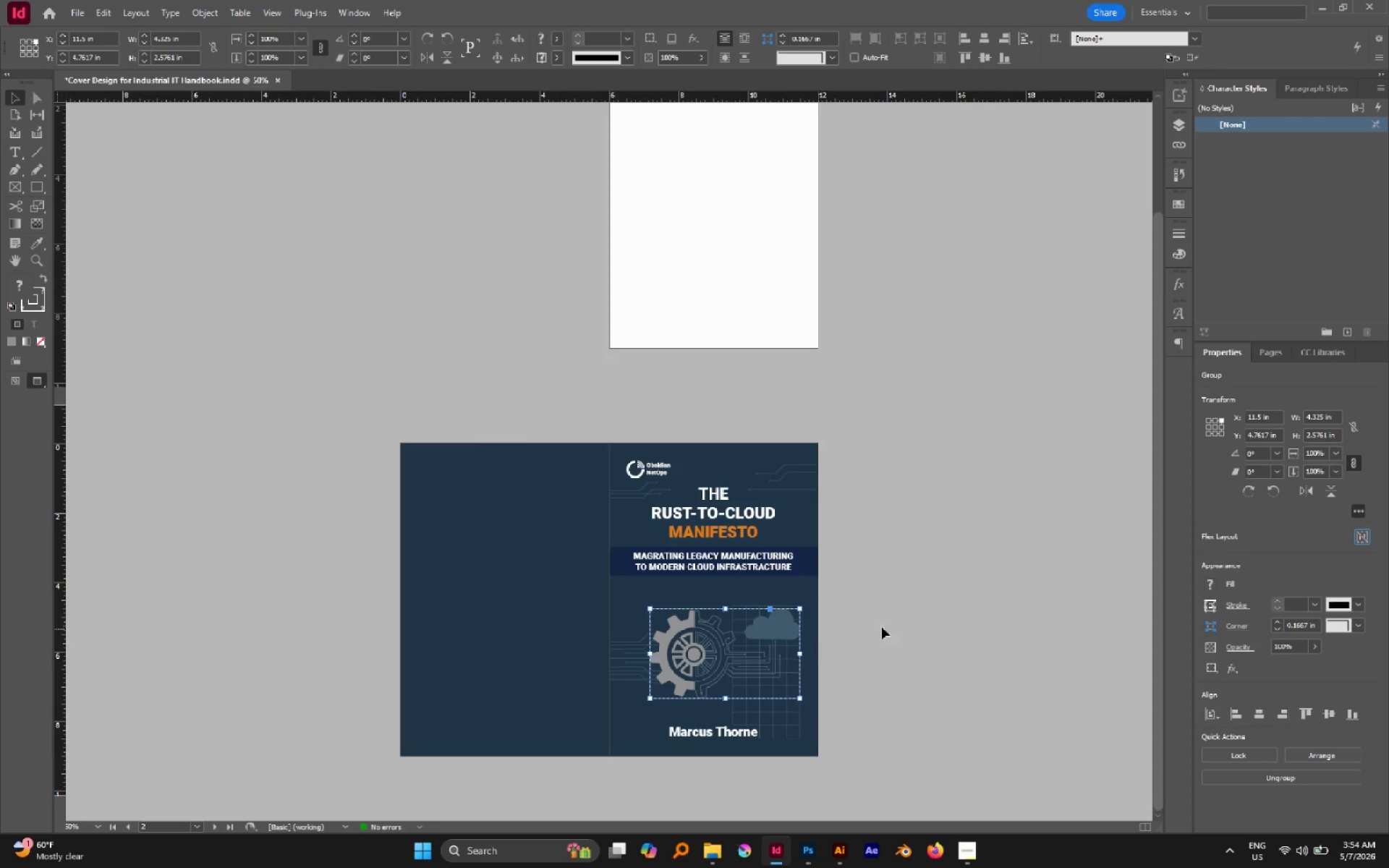 
left_click([891, 626])
 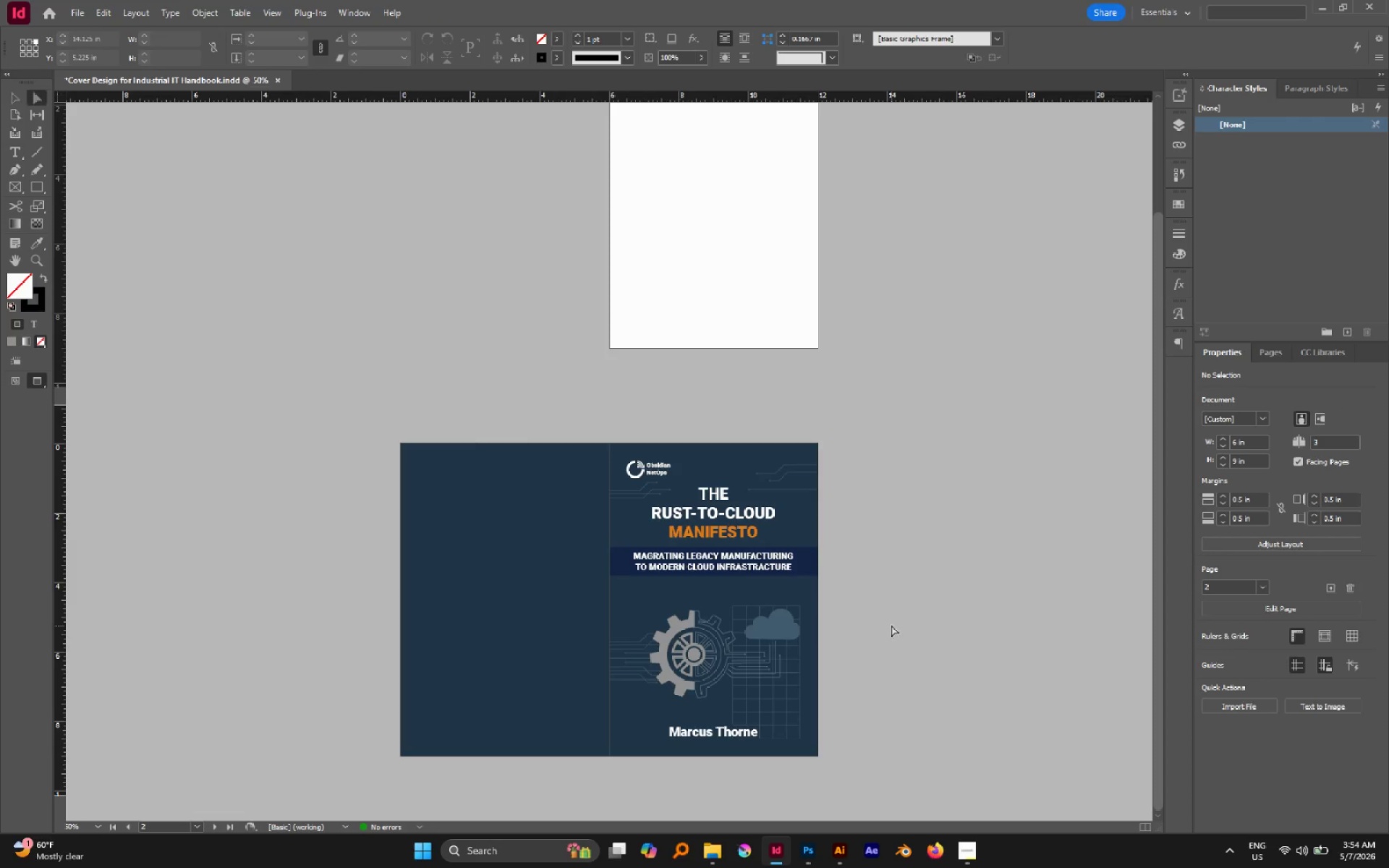 
key(A)
 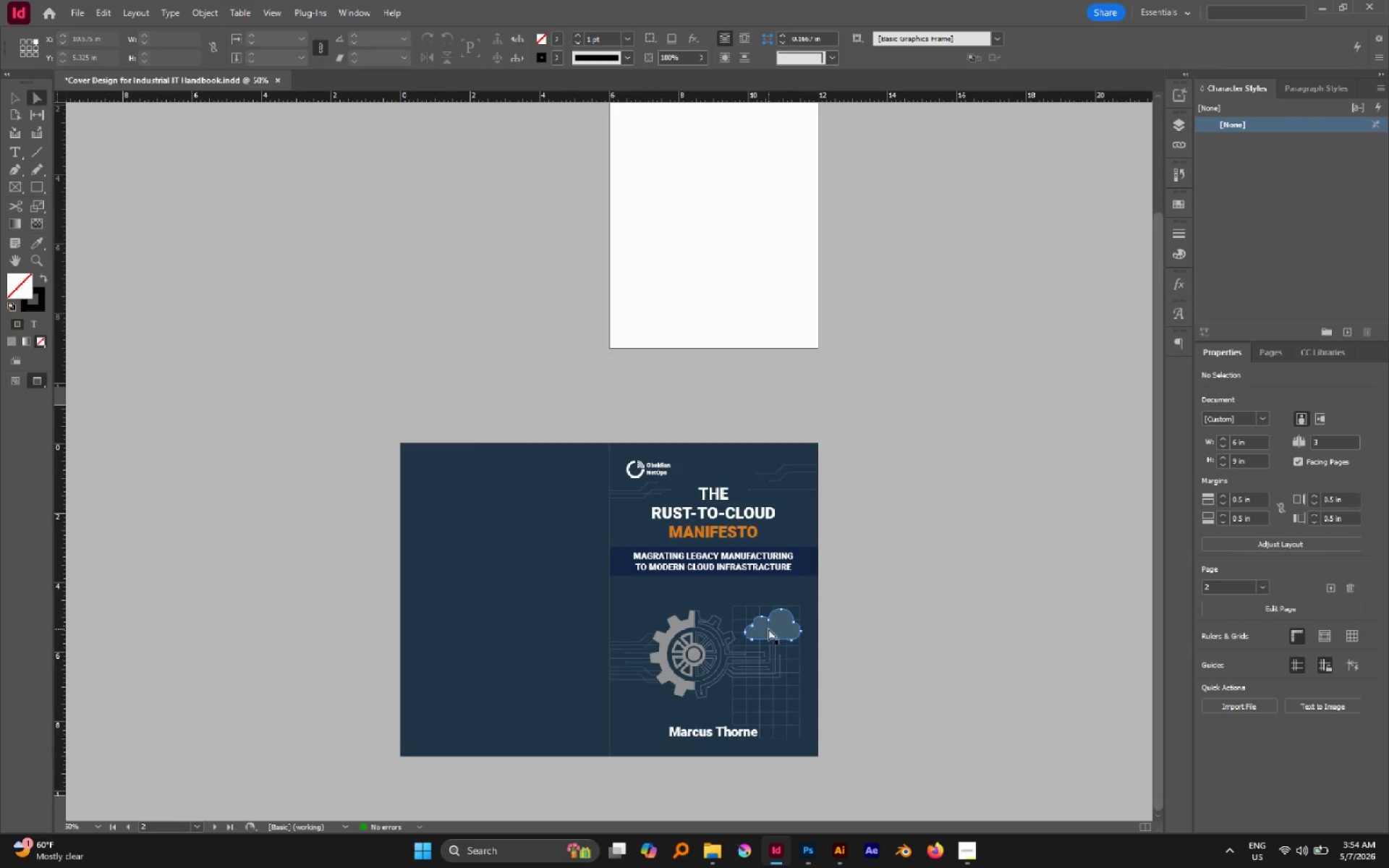 
hold_key(key=AltLeft, duration=0.52)
scroll: coordinate [778, 629], scroll_direction: up, amount: 2.0
 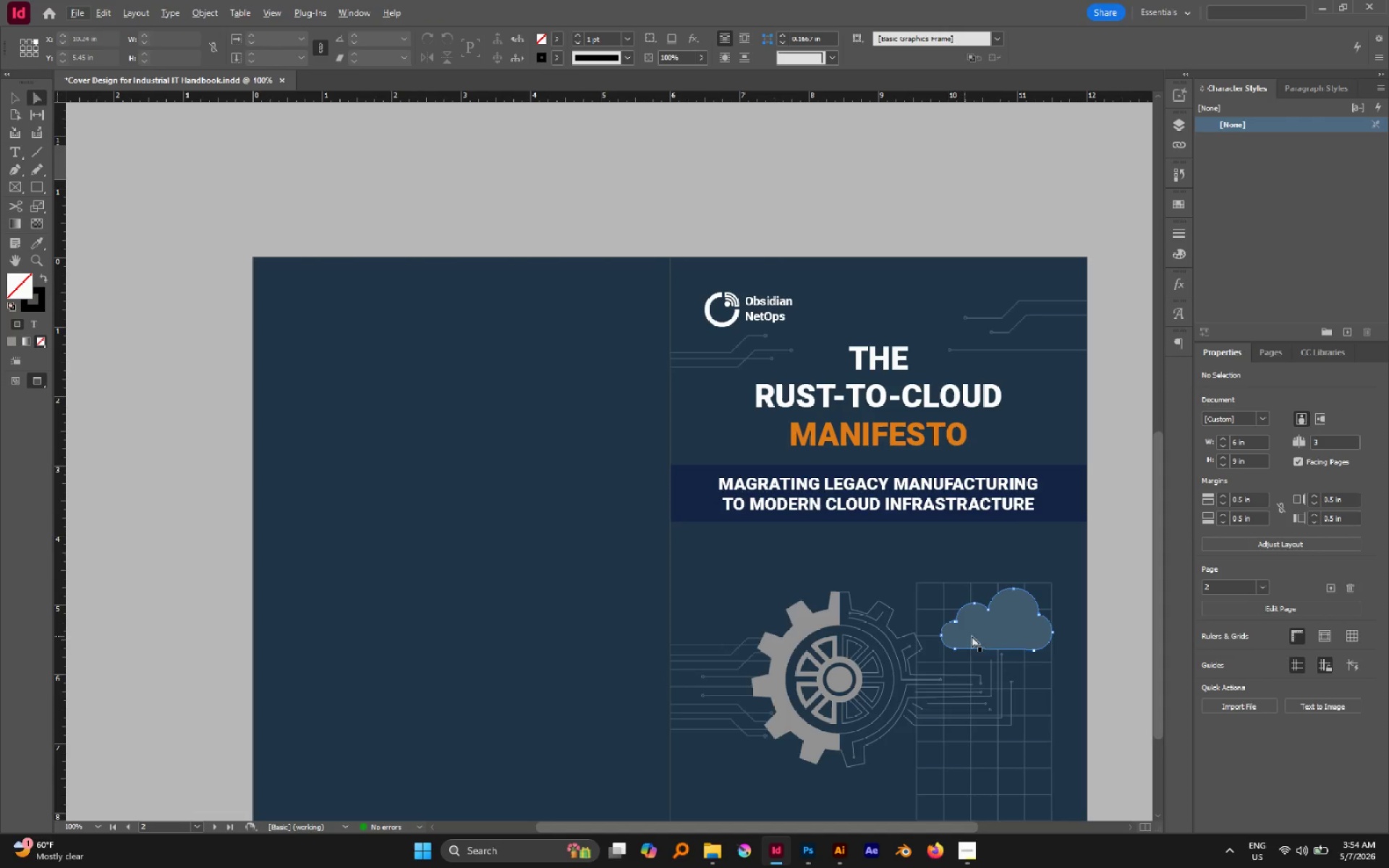 
left_click([986, 633])
 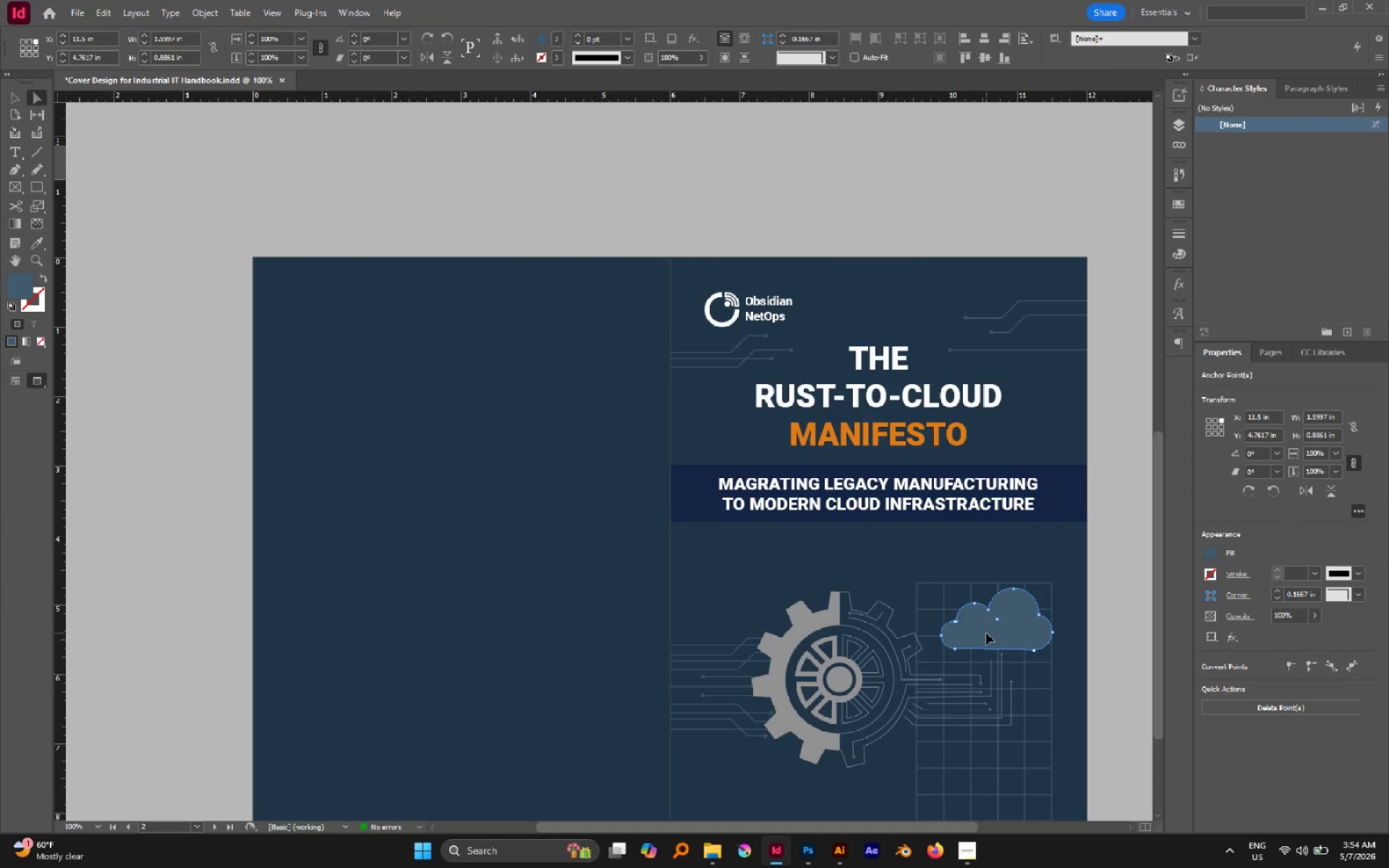 
key(Control+X)
 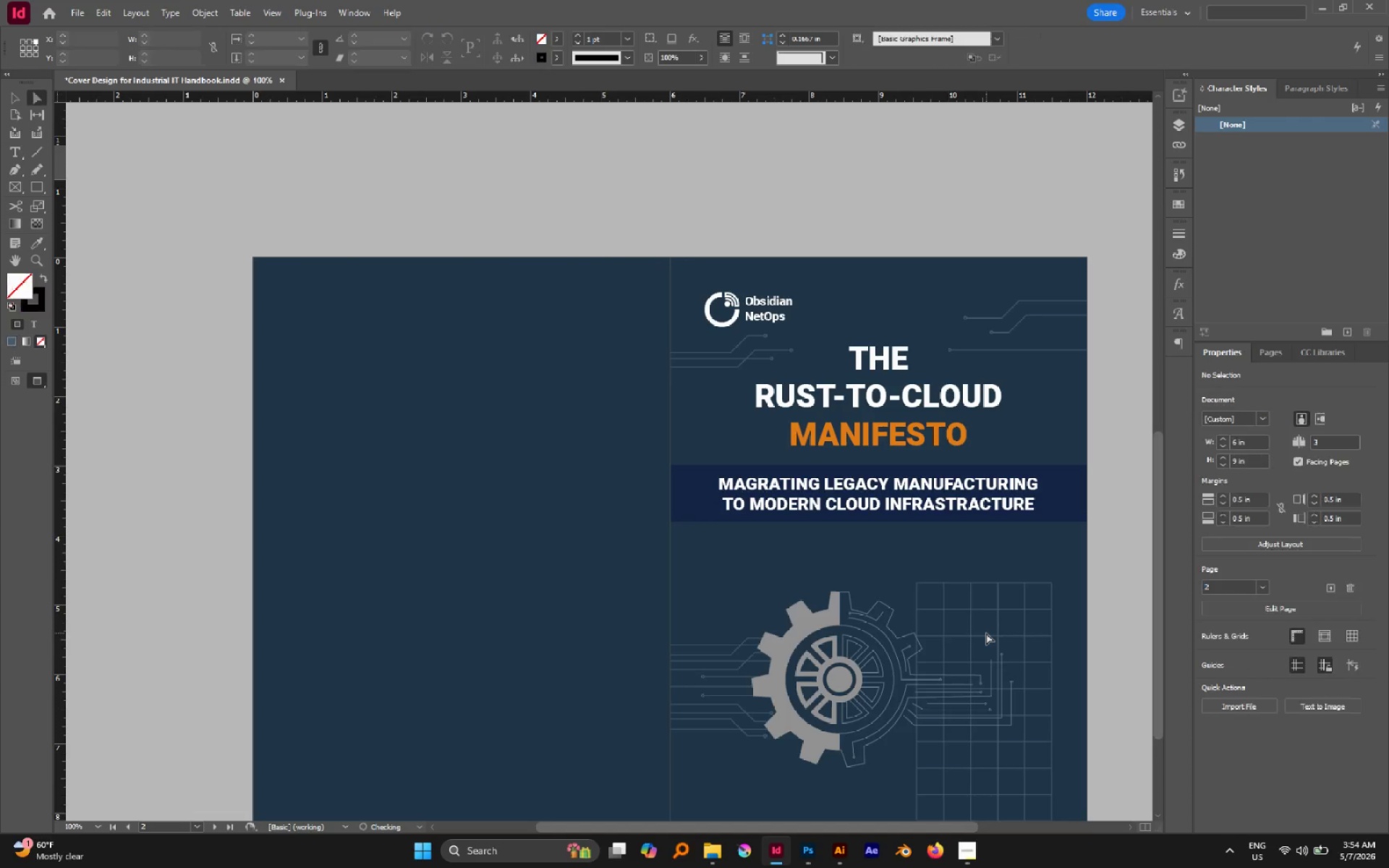 
key(Alt+Control+Shift+V)
 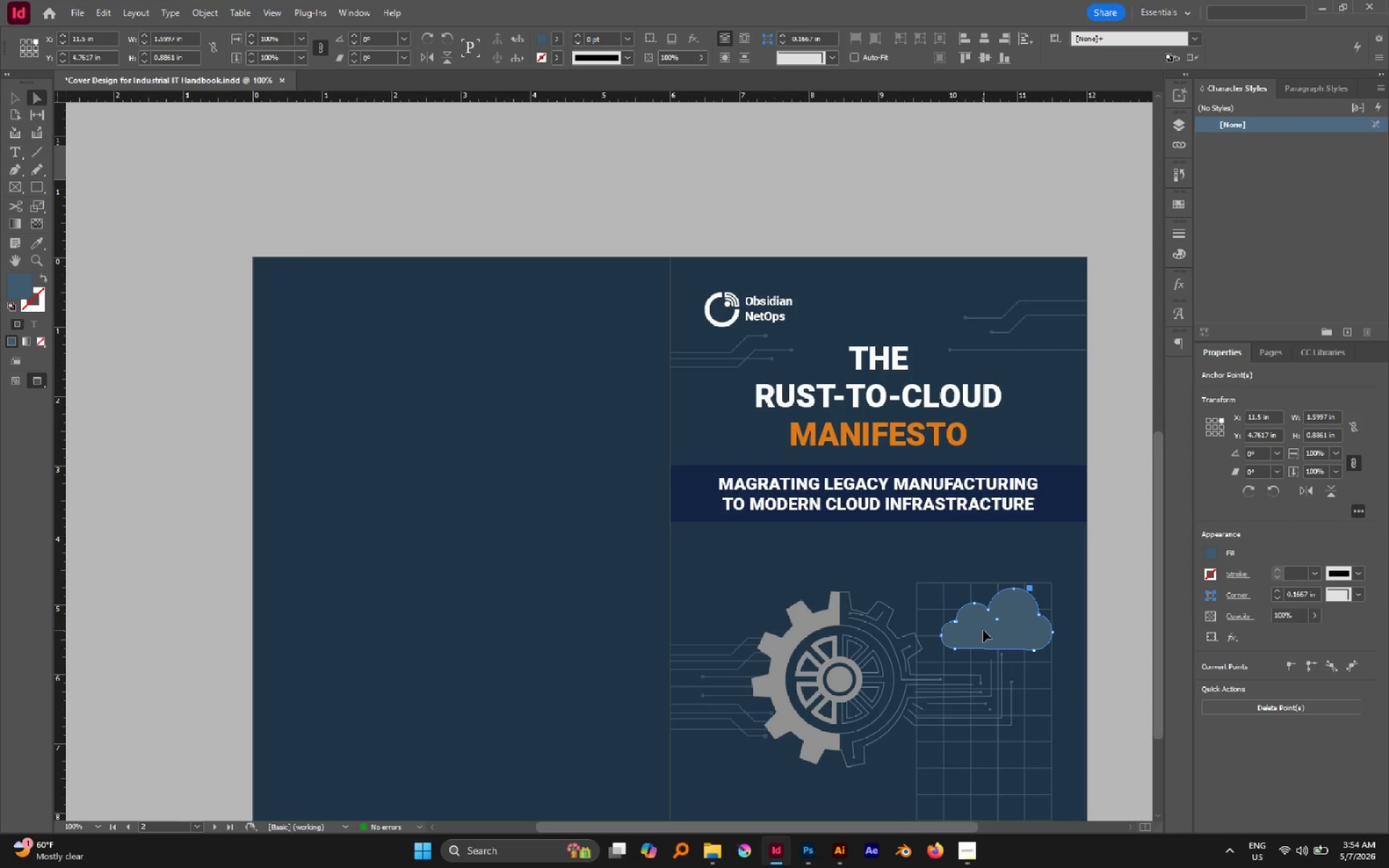 
key(V)
 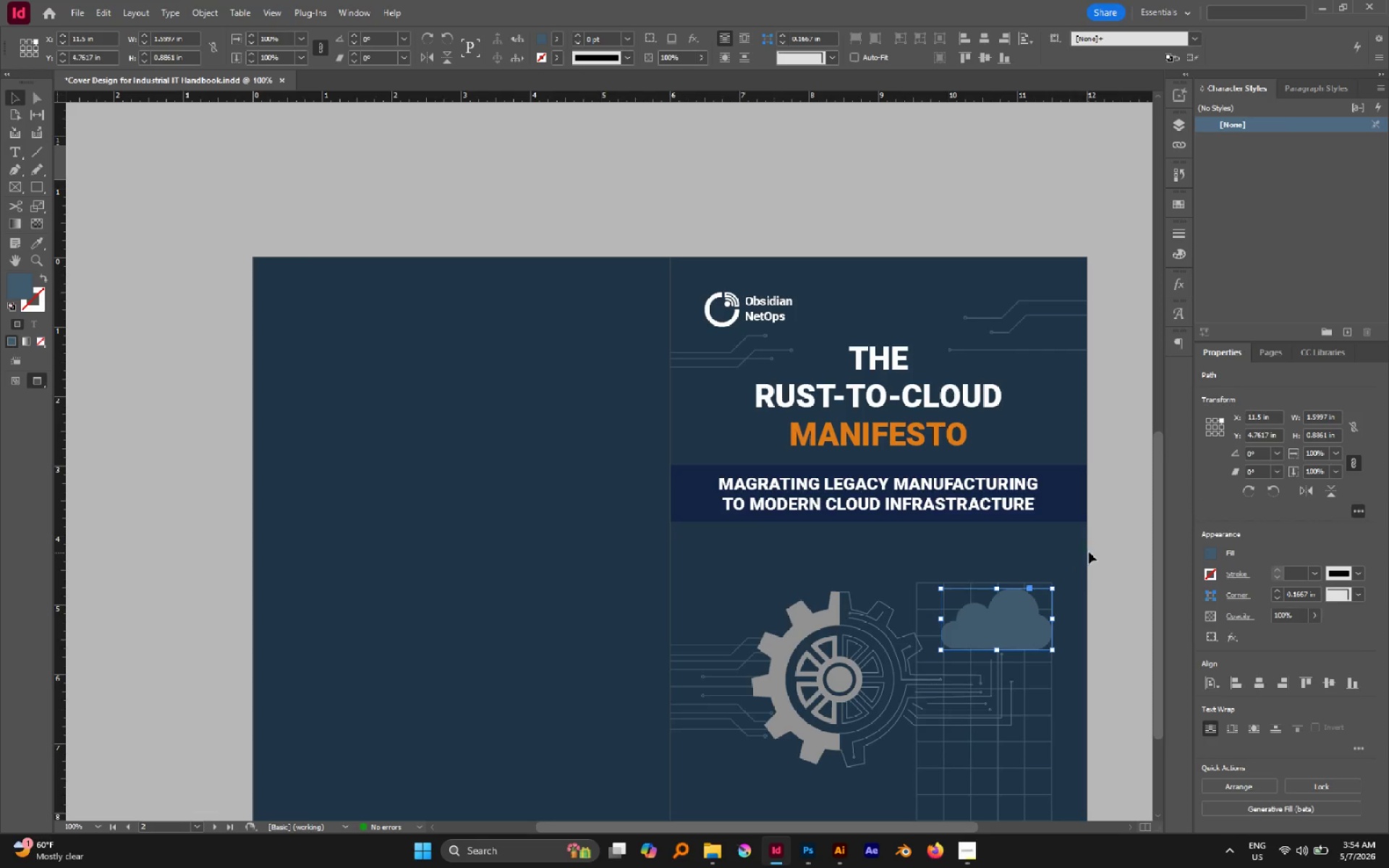 
hold_key(key=Space, duration=0.69)
 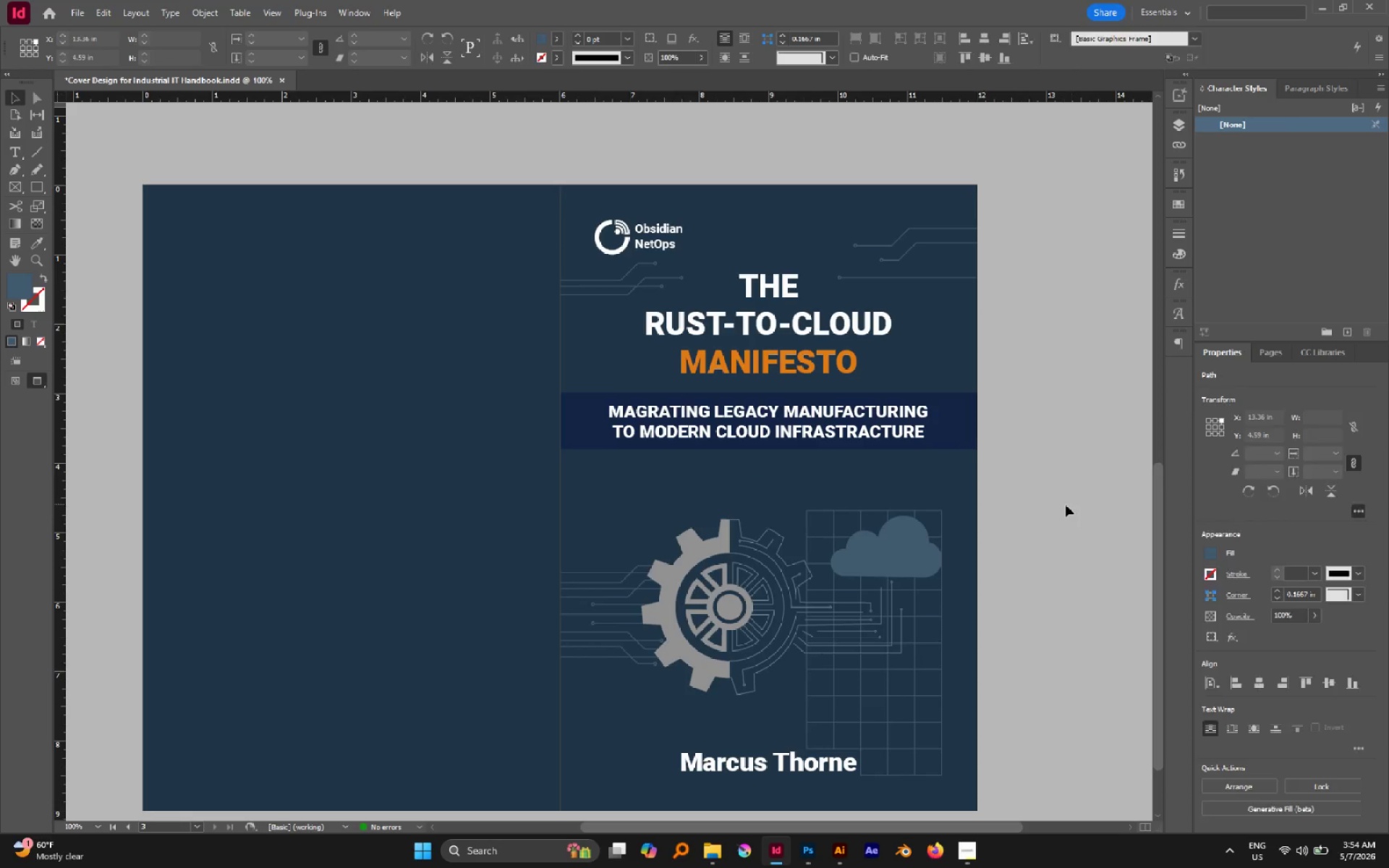 
left_click_drag(start_coordinate=[1097, 550], to_coordinate=[987, 477])
 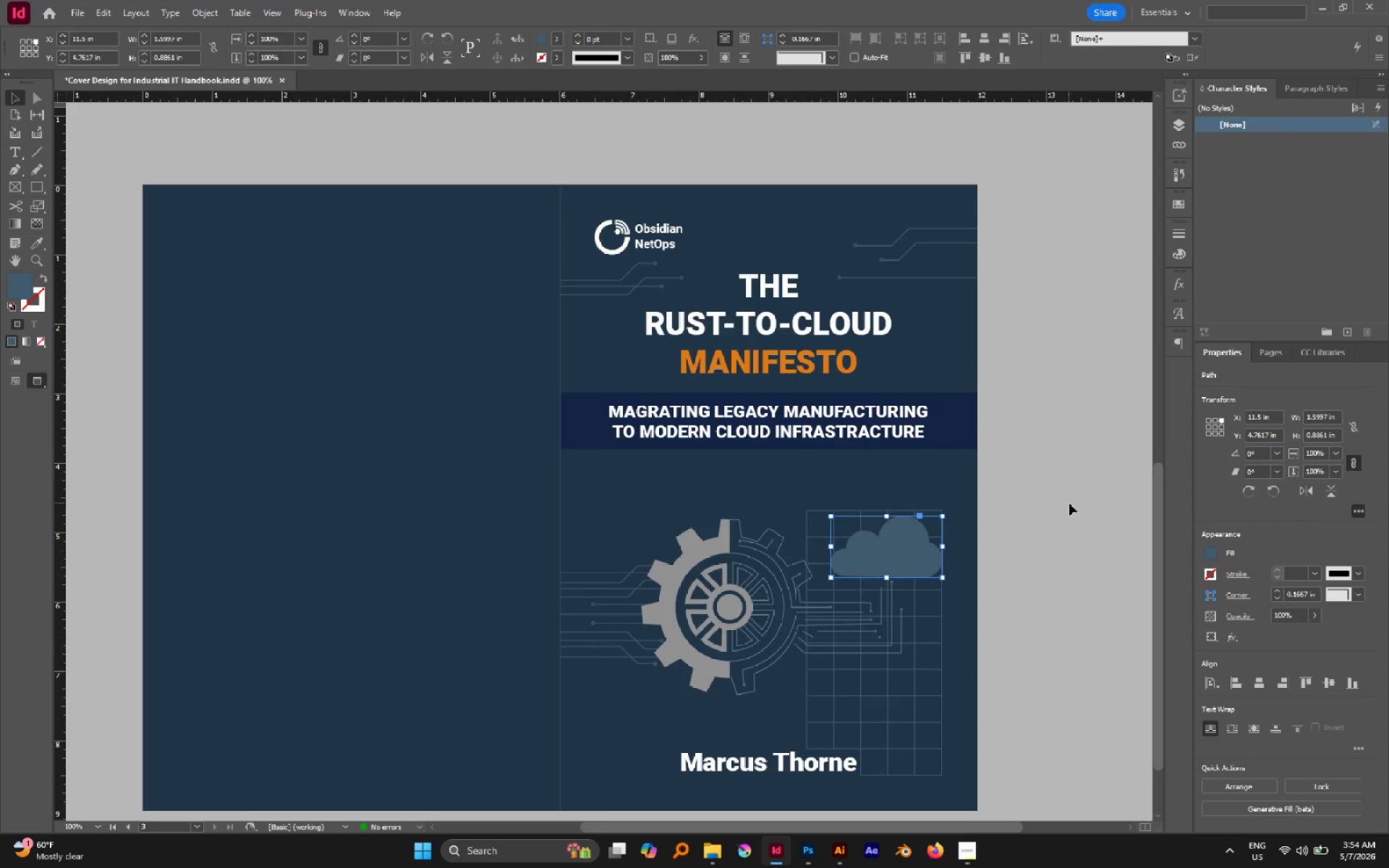 
left_click([1069, 503])
 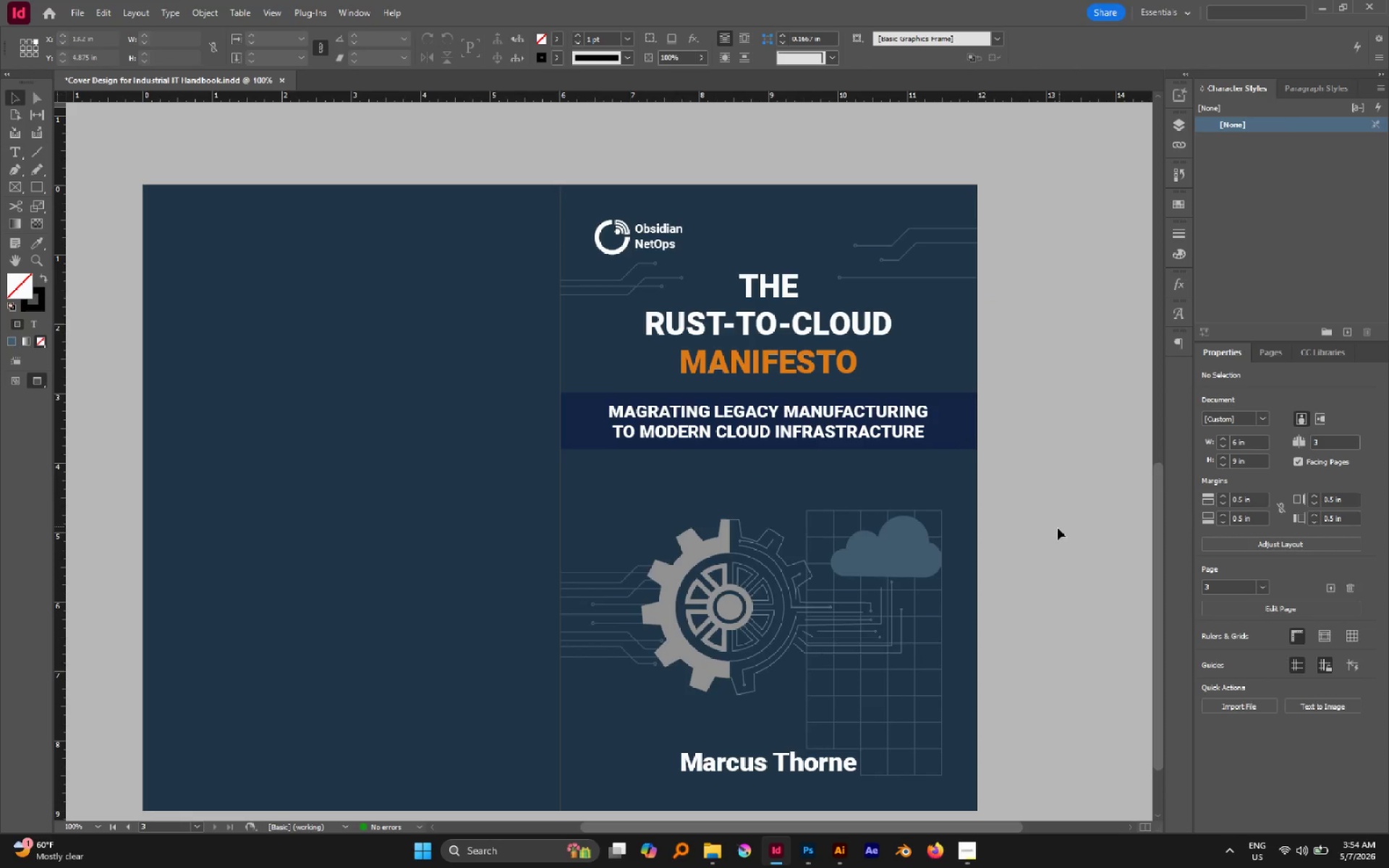 
hold_key(key=AltLeft, duration=1.22)
 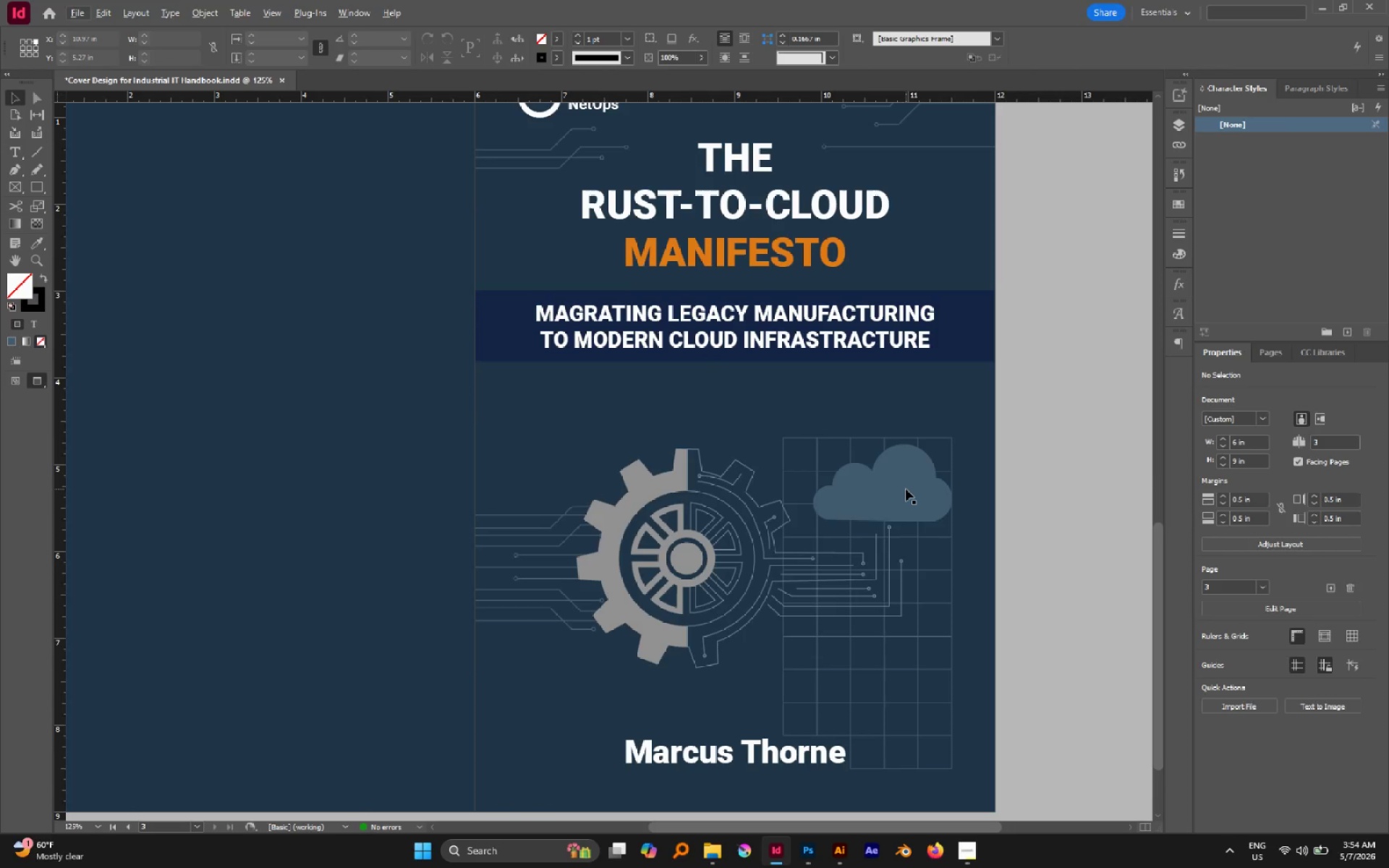 
scroll: coordinate [1039, 531], scroll_direction: down, amount: 1.0
 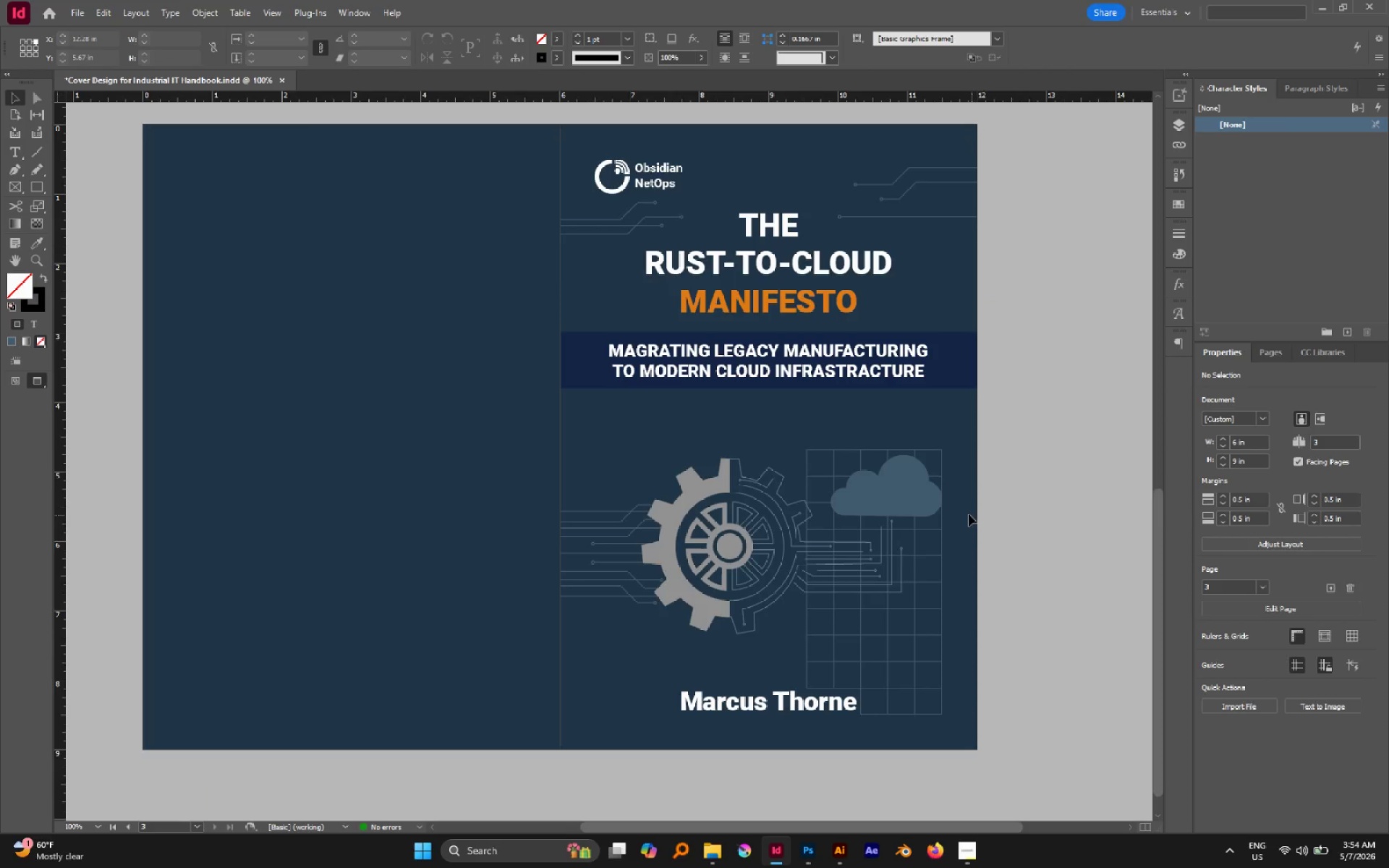 
scroll: coordinate [903, 497], scroll_direction: up, amount: 1.0
 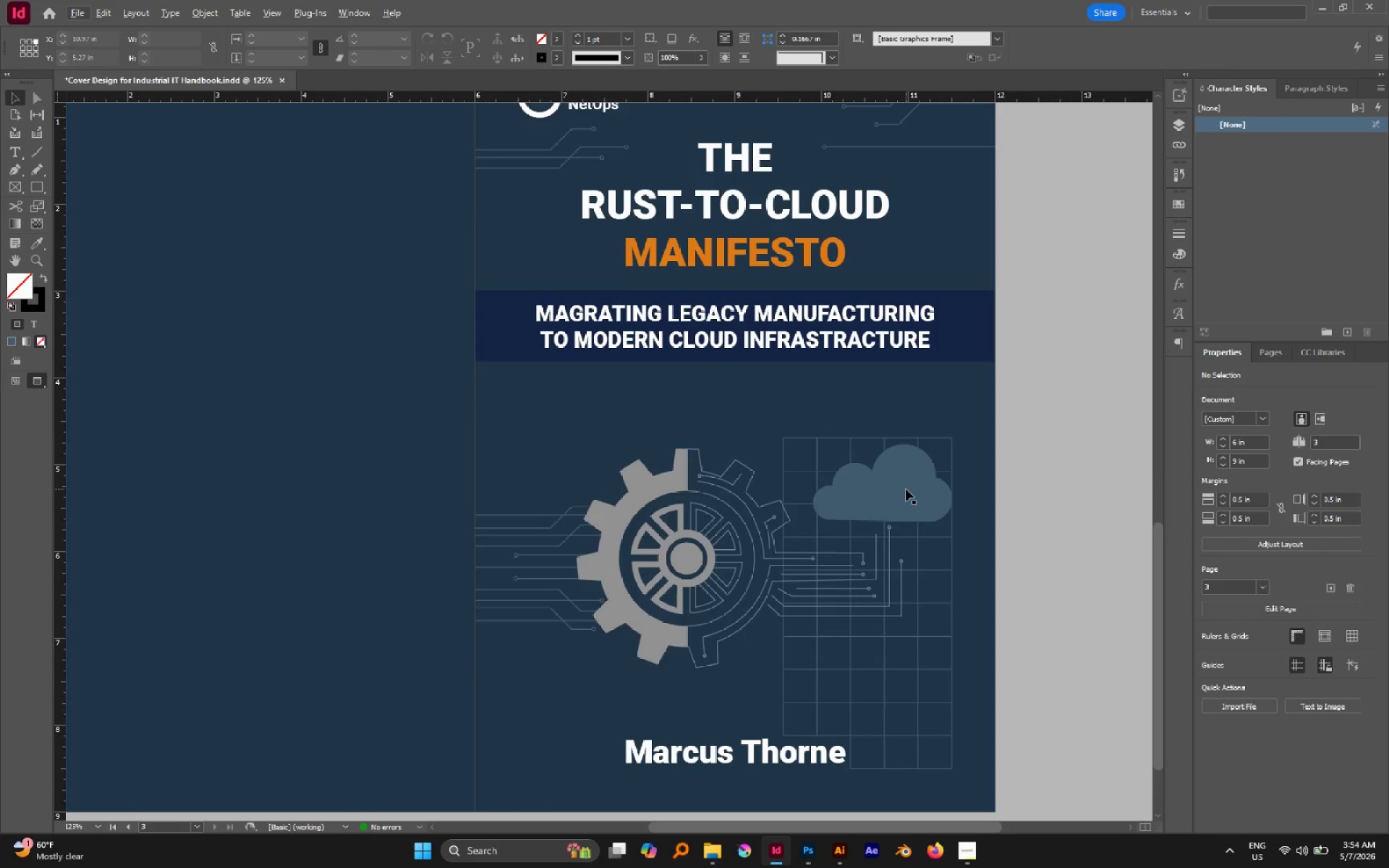 
hold_key(key=AltLeft, duration=0.38)
 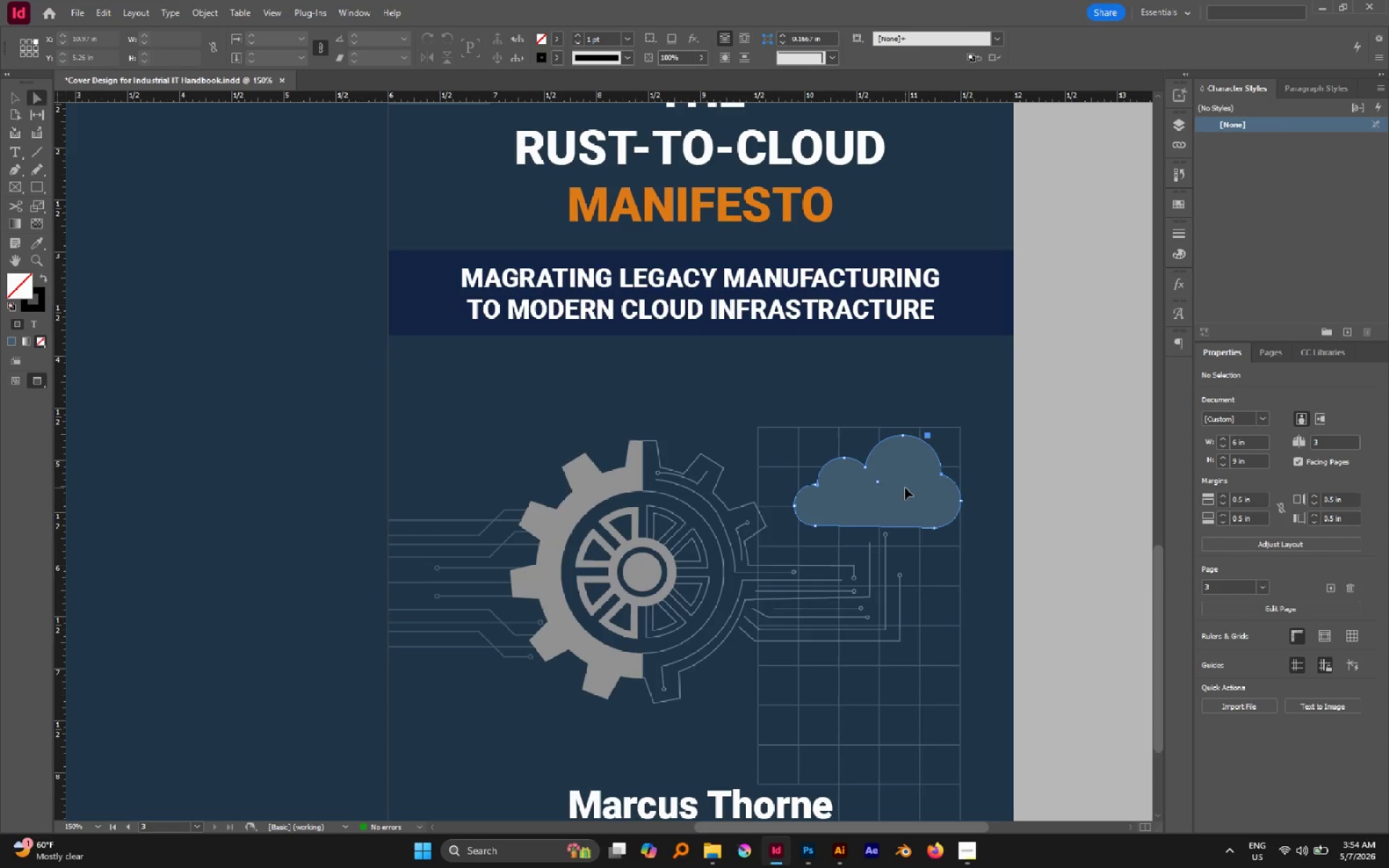 
key(A)
 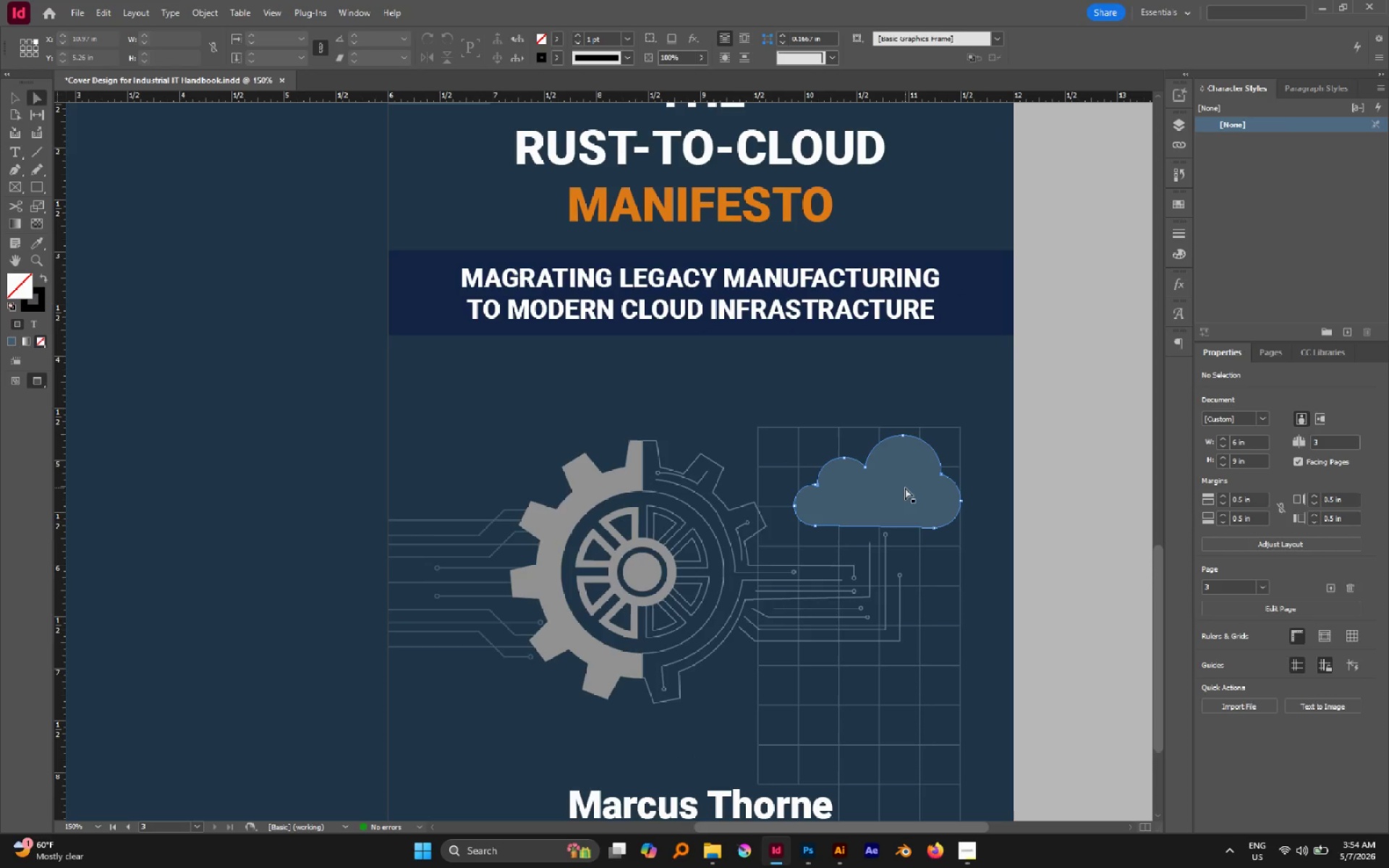 
scroll: coordinate [906, 489], scroll_direction: up, amount: 1.0
 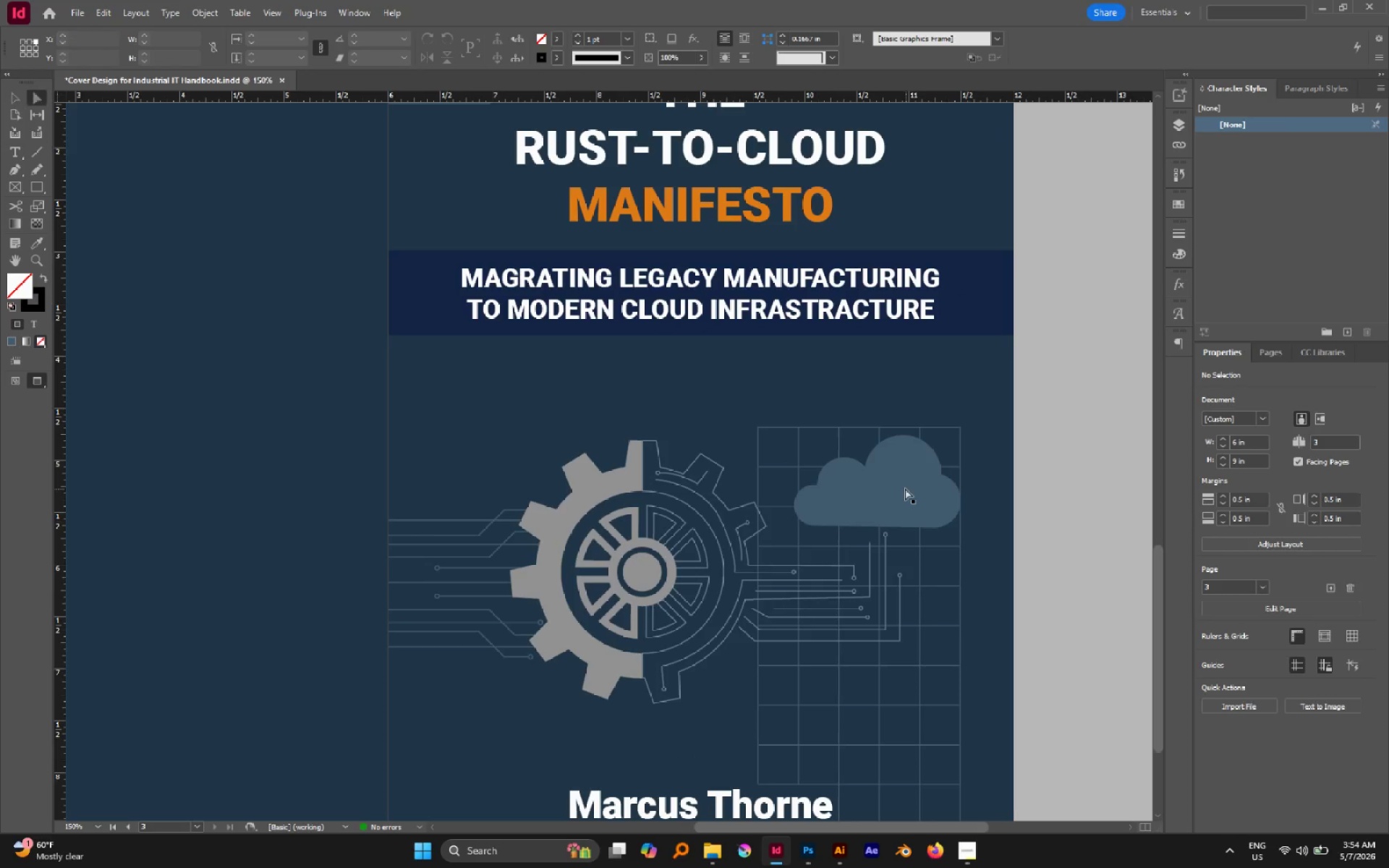 
left_click([905, 488])
 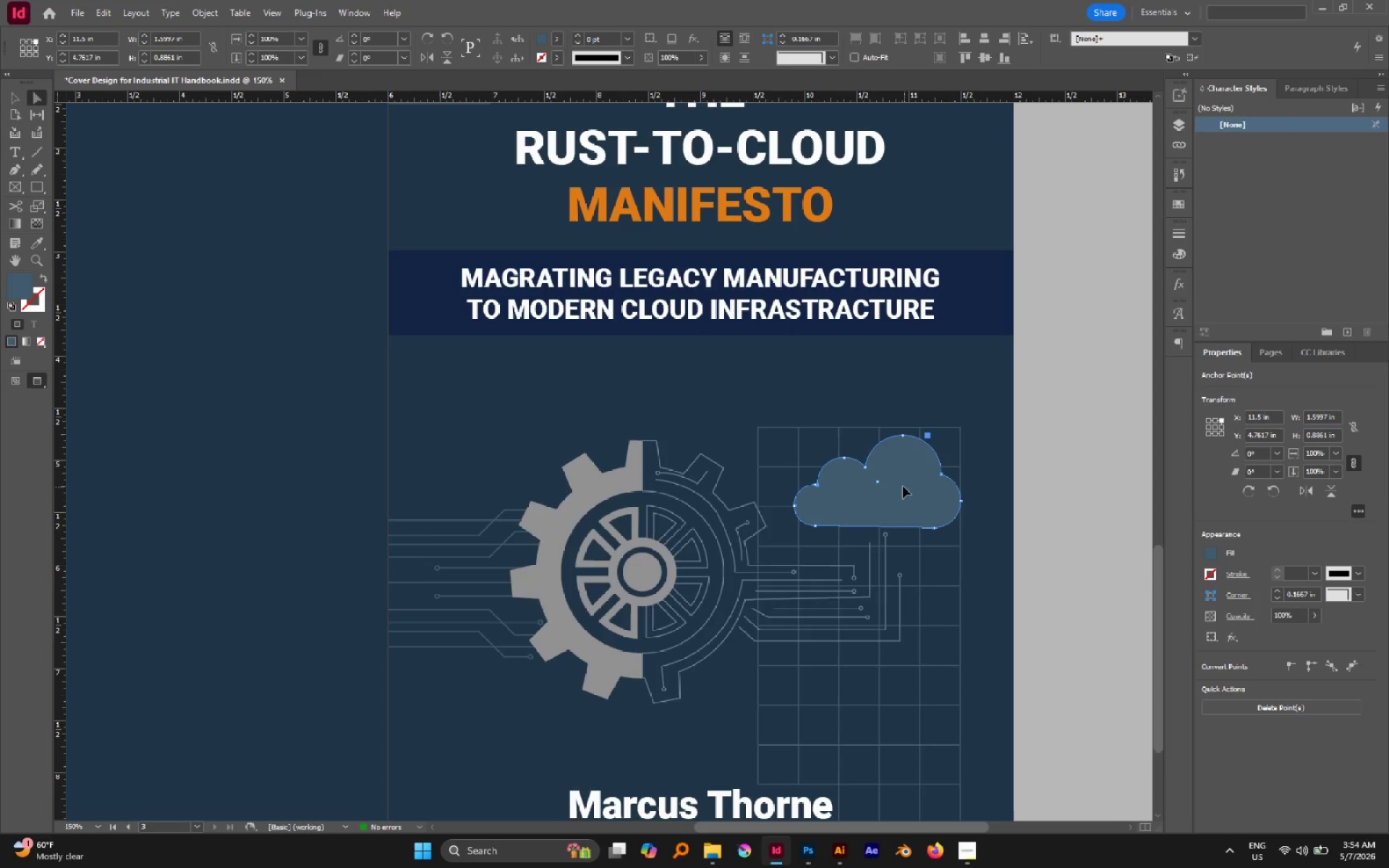 
key(I)
 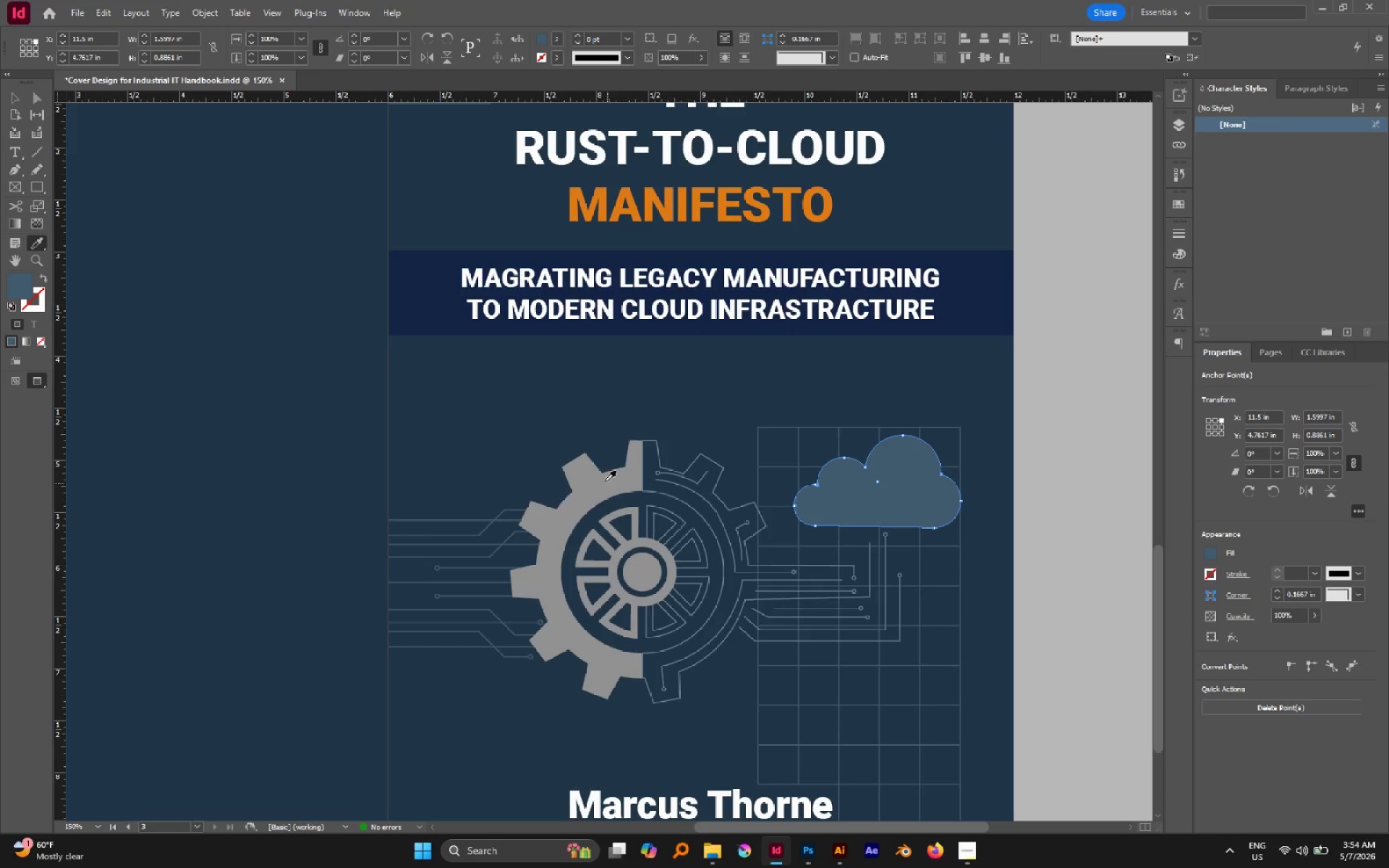 
left_click([605, 481])
 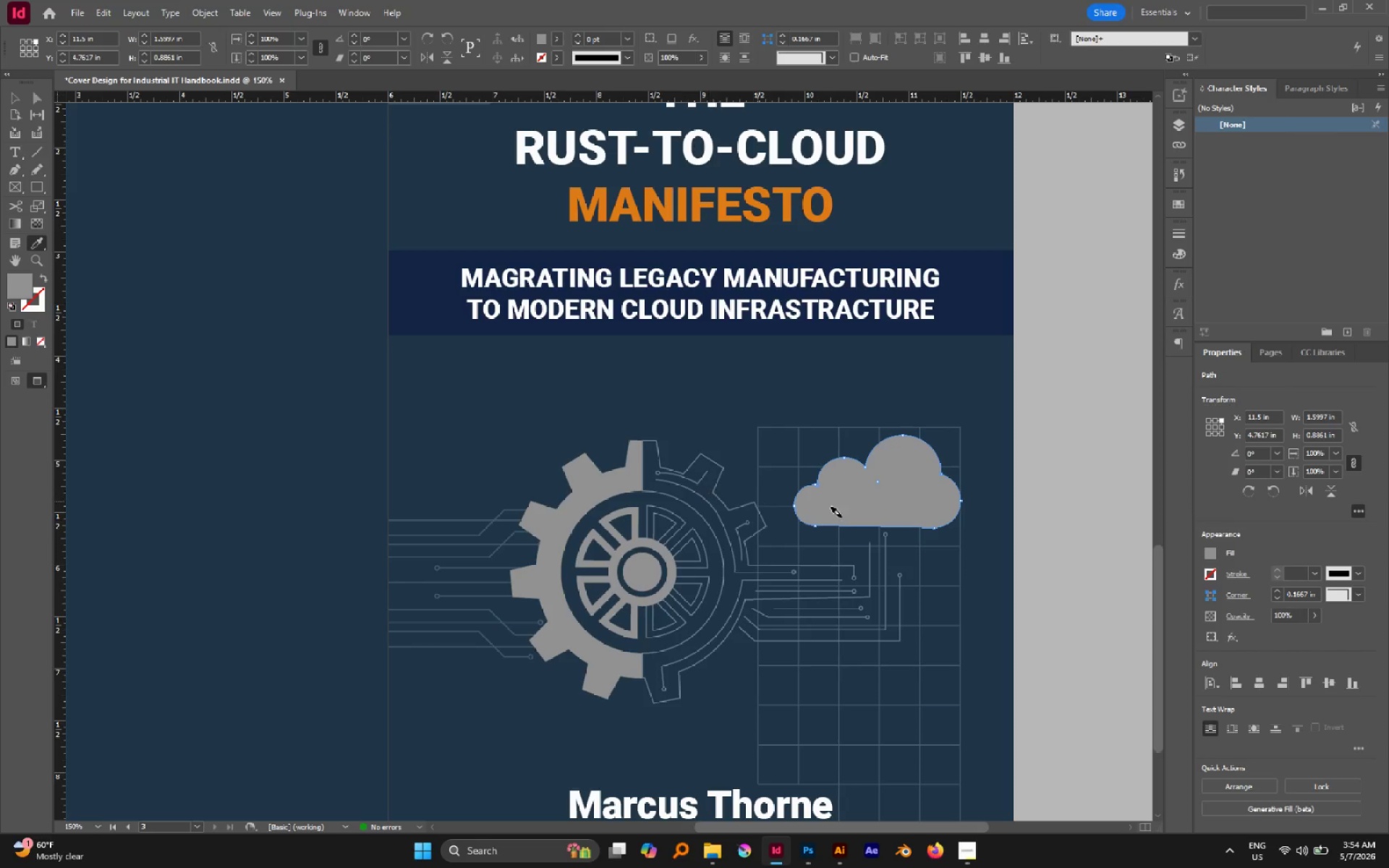 
key(V)
 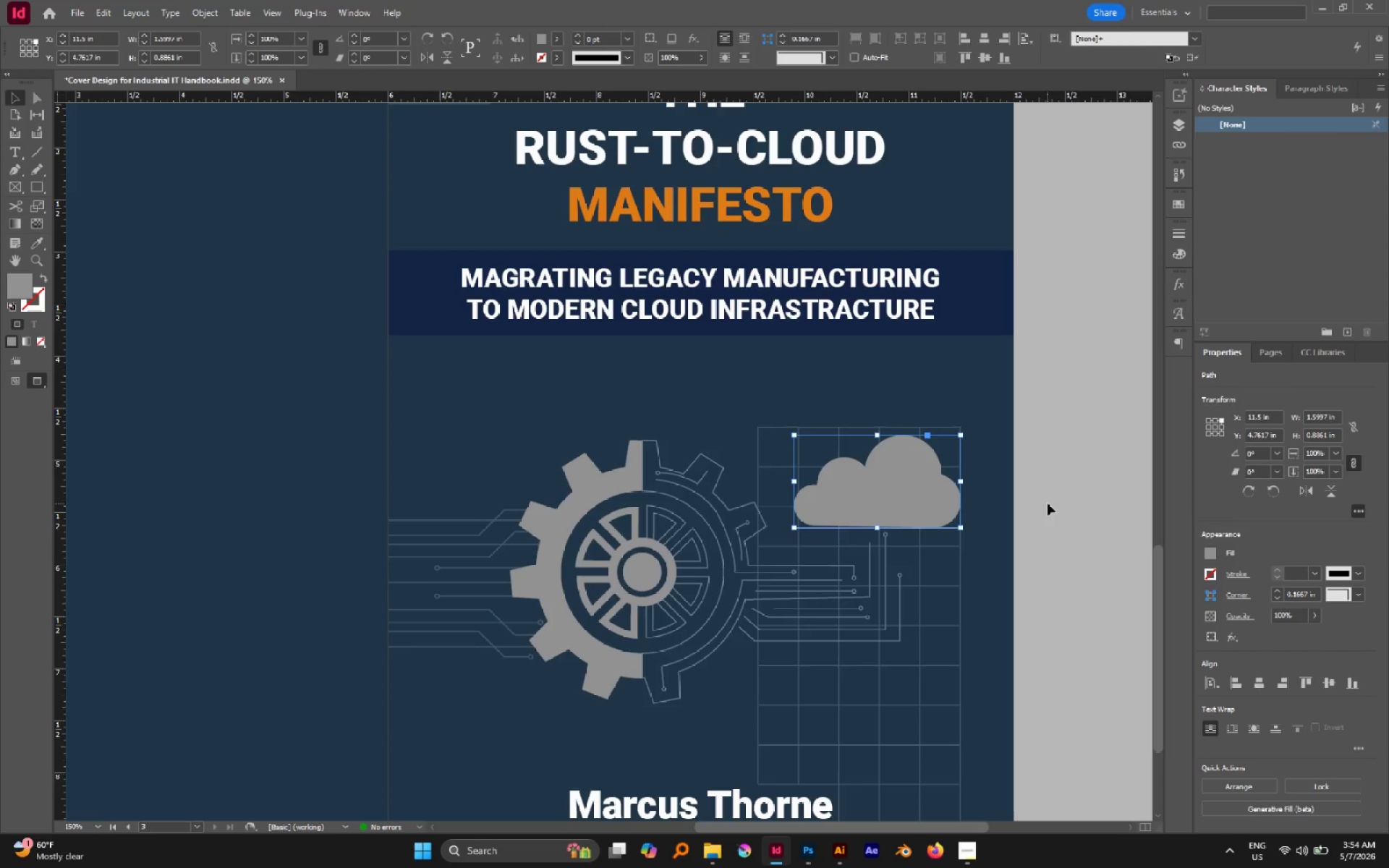 
left_click([1048, 503])
 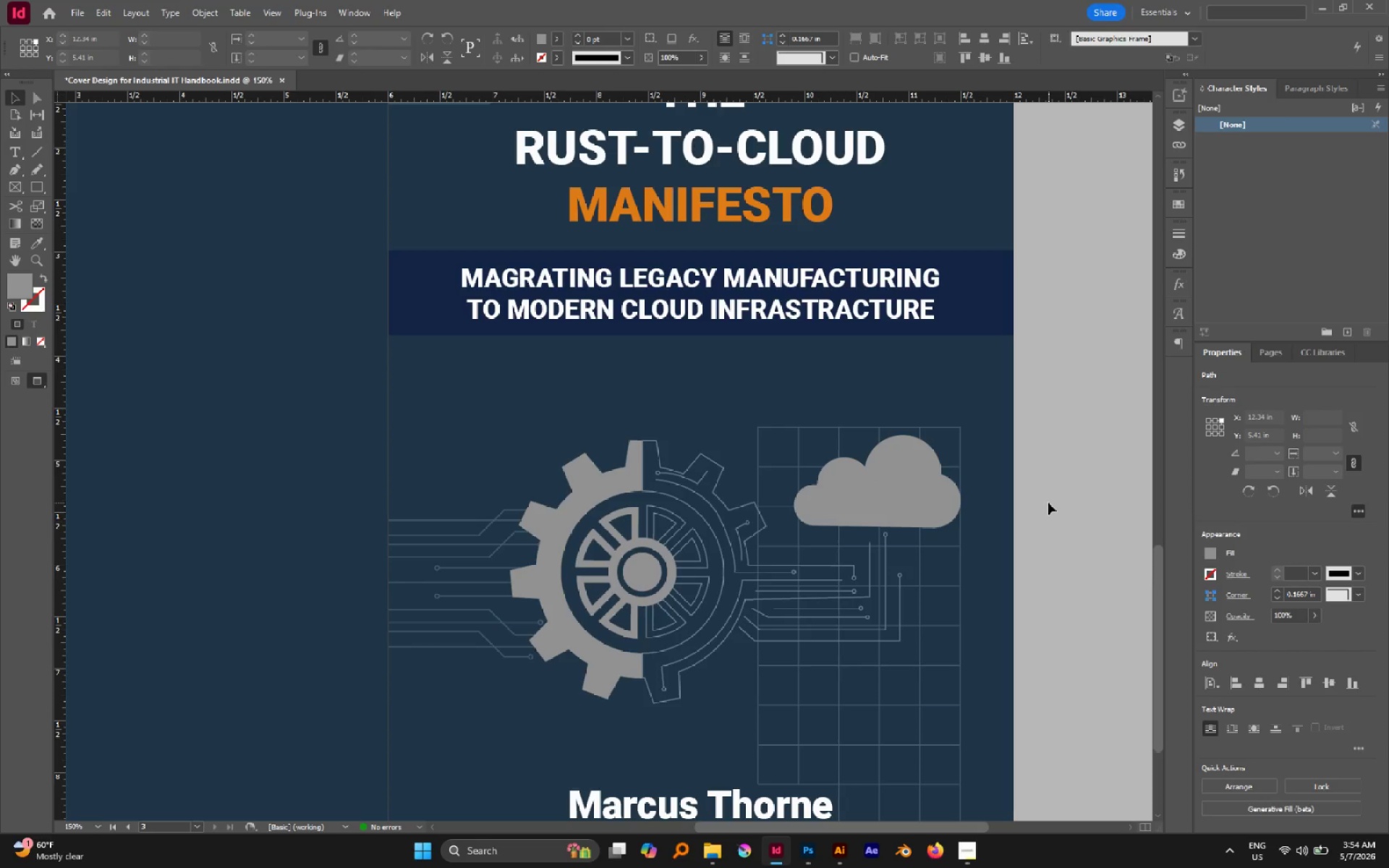 
hold_key(key=AltLeft, duration=0.98)
scroll: coordinate [1048, 503], scroll_direction: down, amount: 2.0
 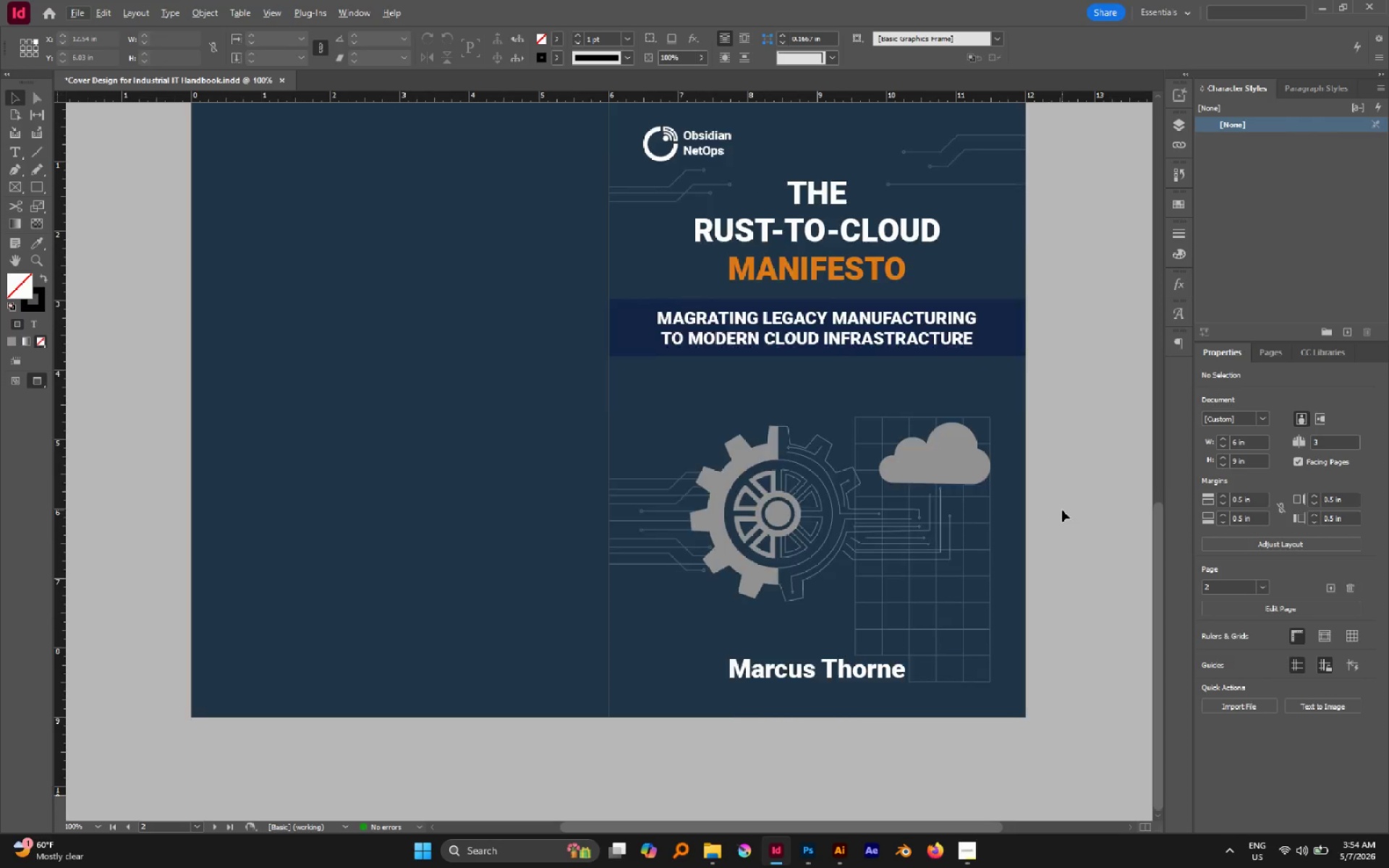 
scroll: coordinate [1062, 510], scroll_direction: up, amount: 2.0
 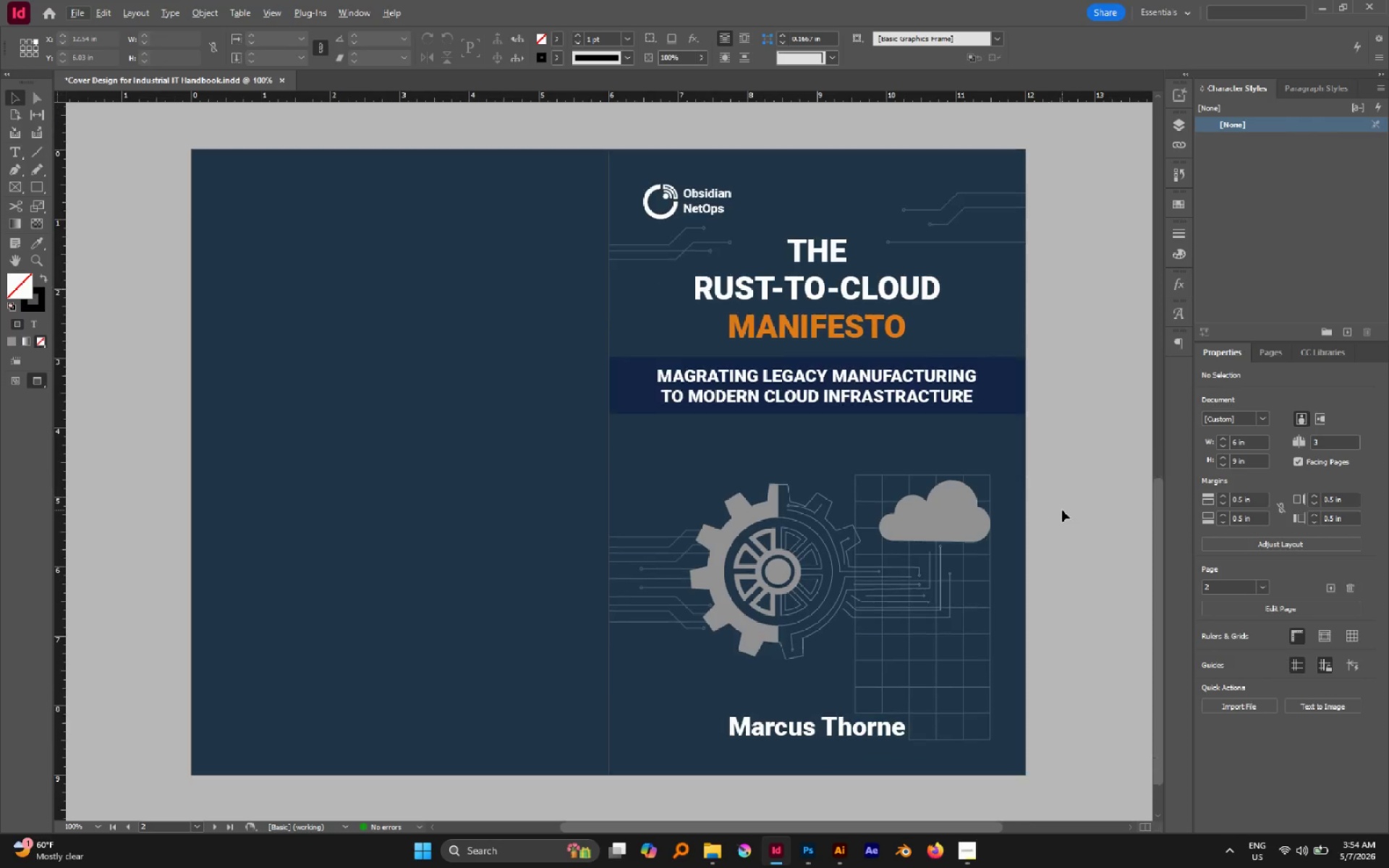 
scroll: coordinate [1062, 510], scroll_direction: down, amount: 1.0
 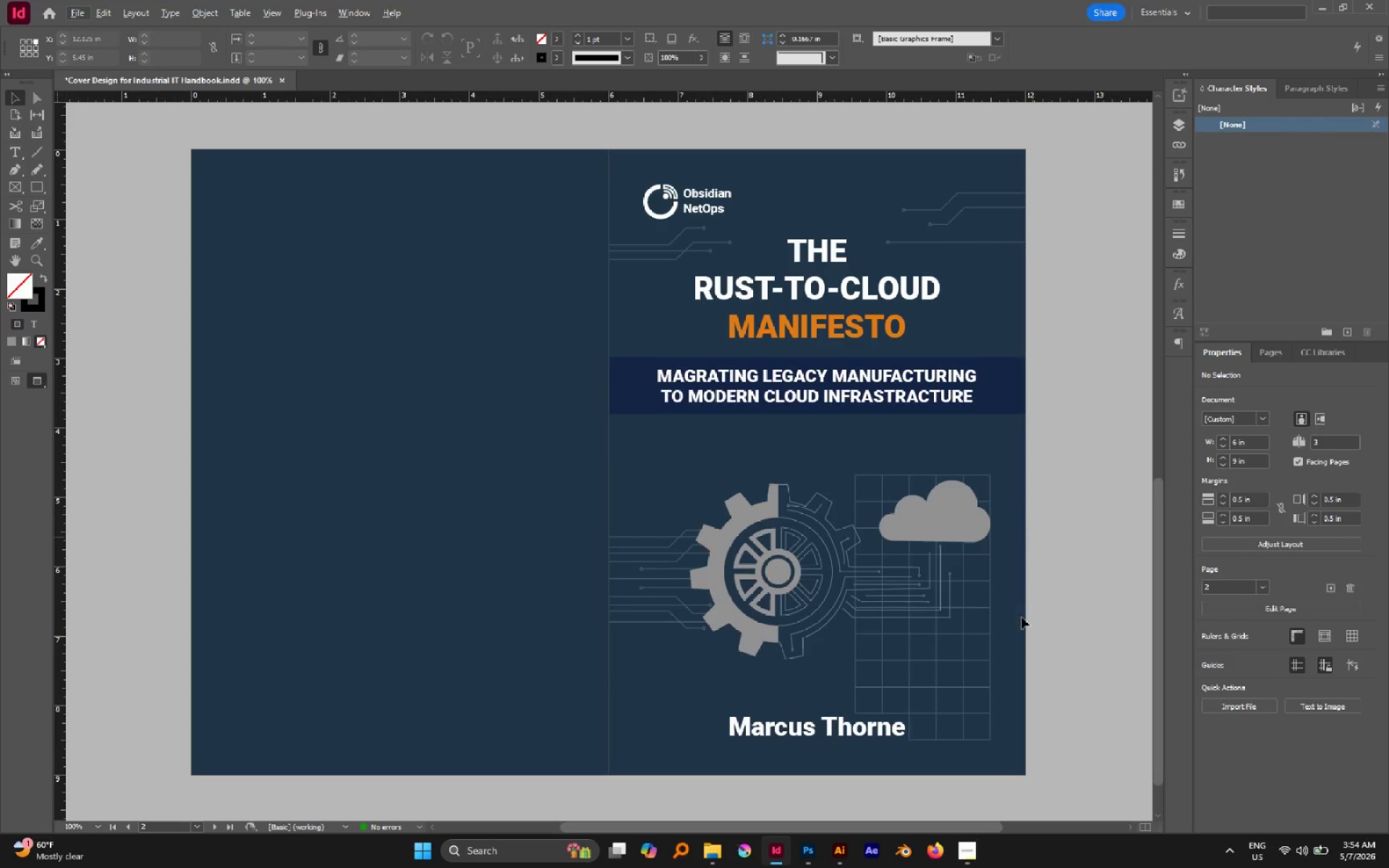 
left_click([975, 846])